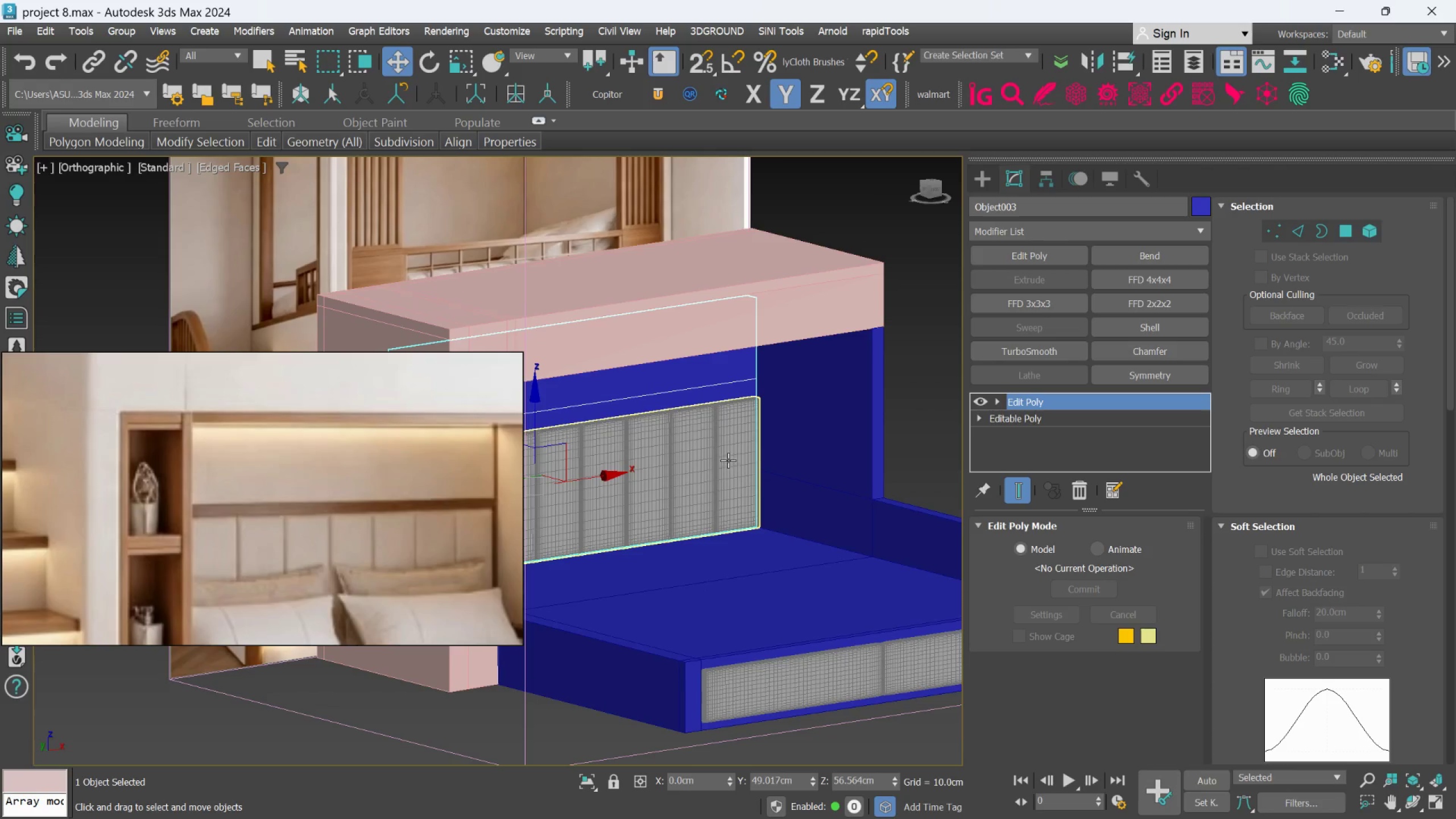 
scroll: coordinate [727, 460], scroll_direction: up, amount: 1.0
 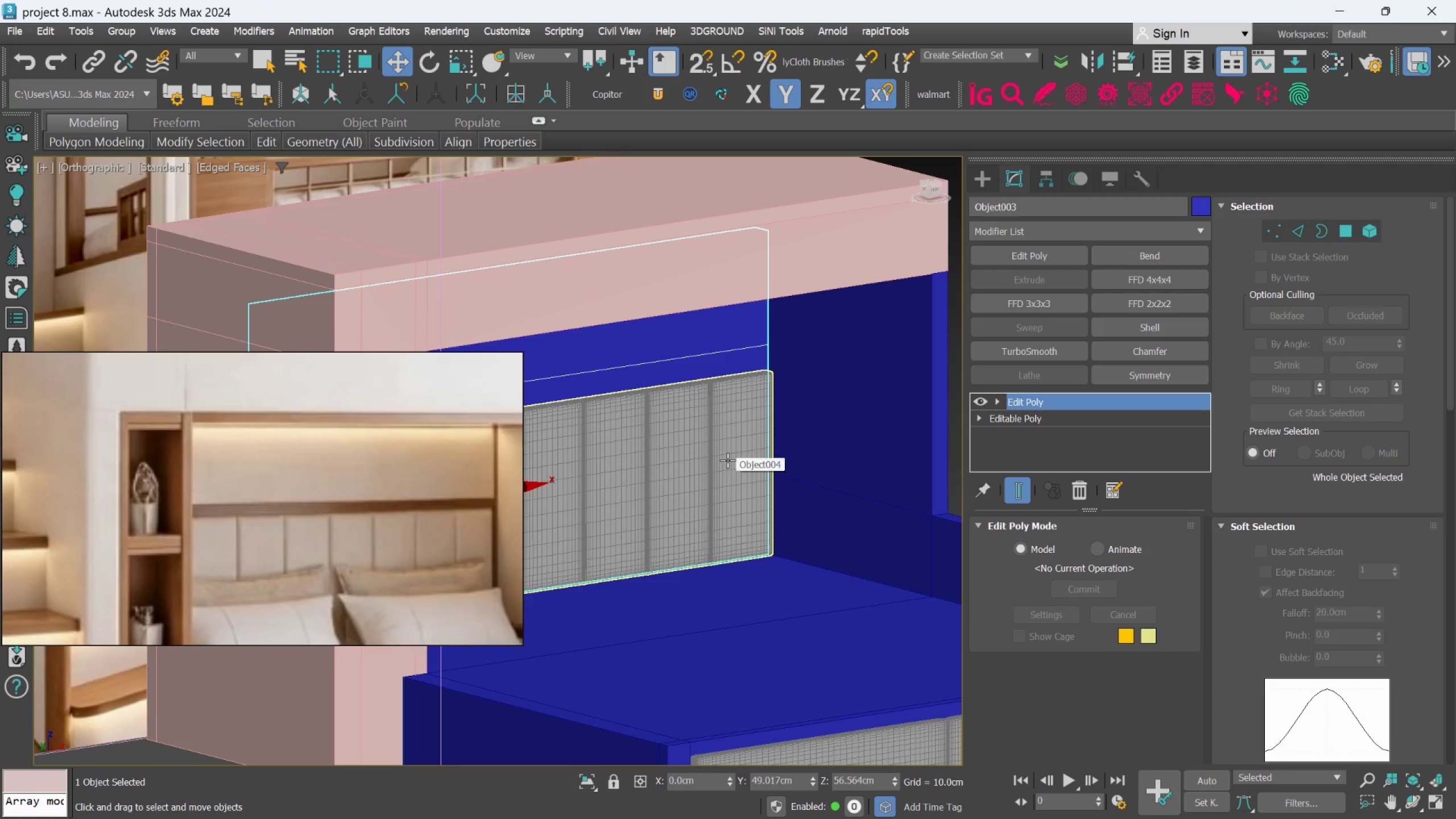 
scroll: coordinate [727, 460], scroll_direction: down, amount: 1.0
 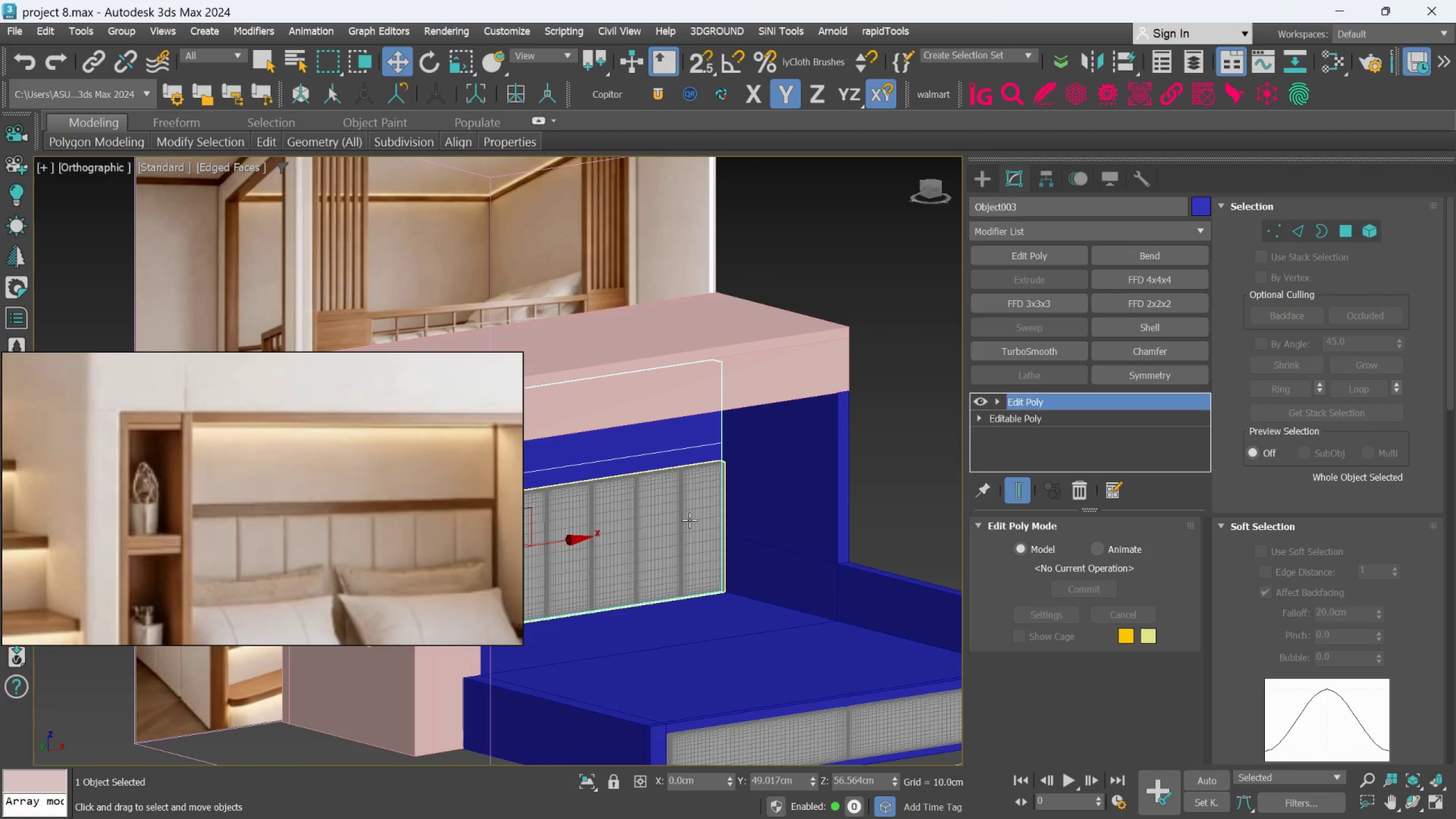 
scroll: coordinate [689, 496], scroll_direction: up, amount: 1.0
 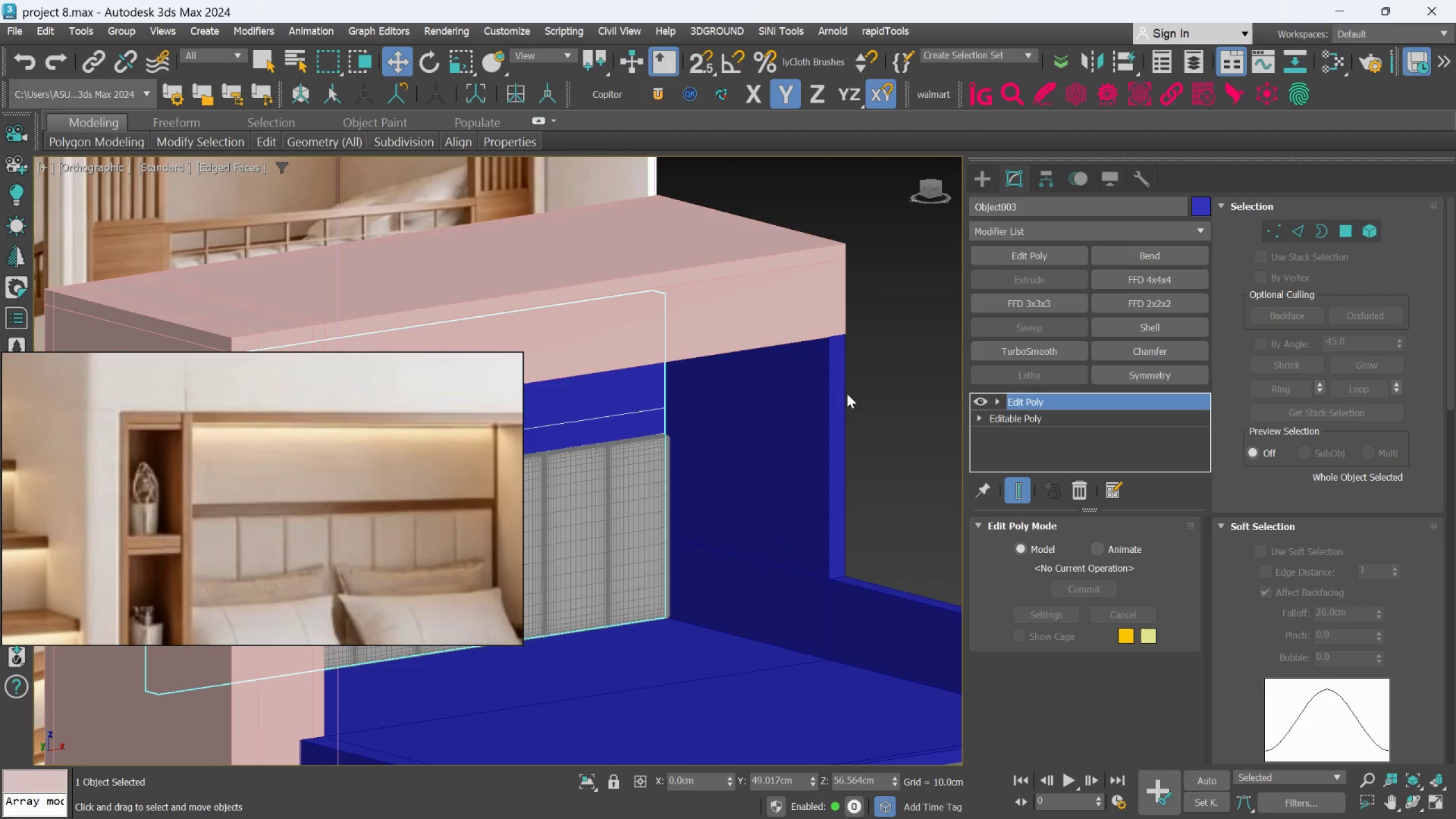 
left_click([867, 379])
 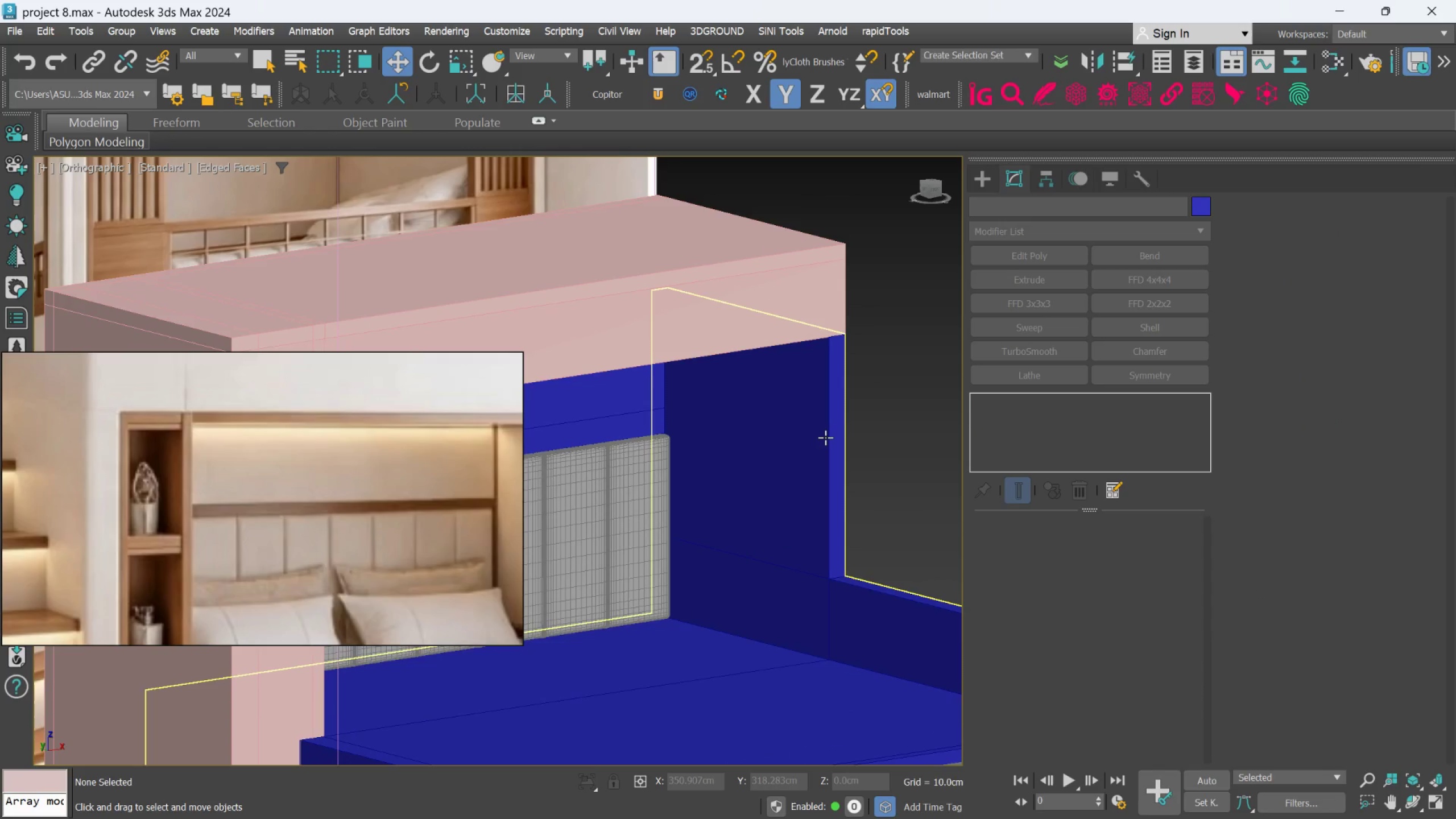 
key(F4)
 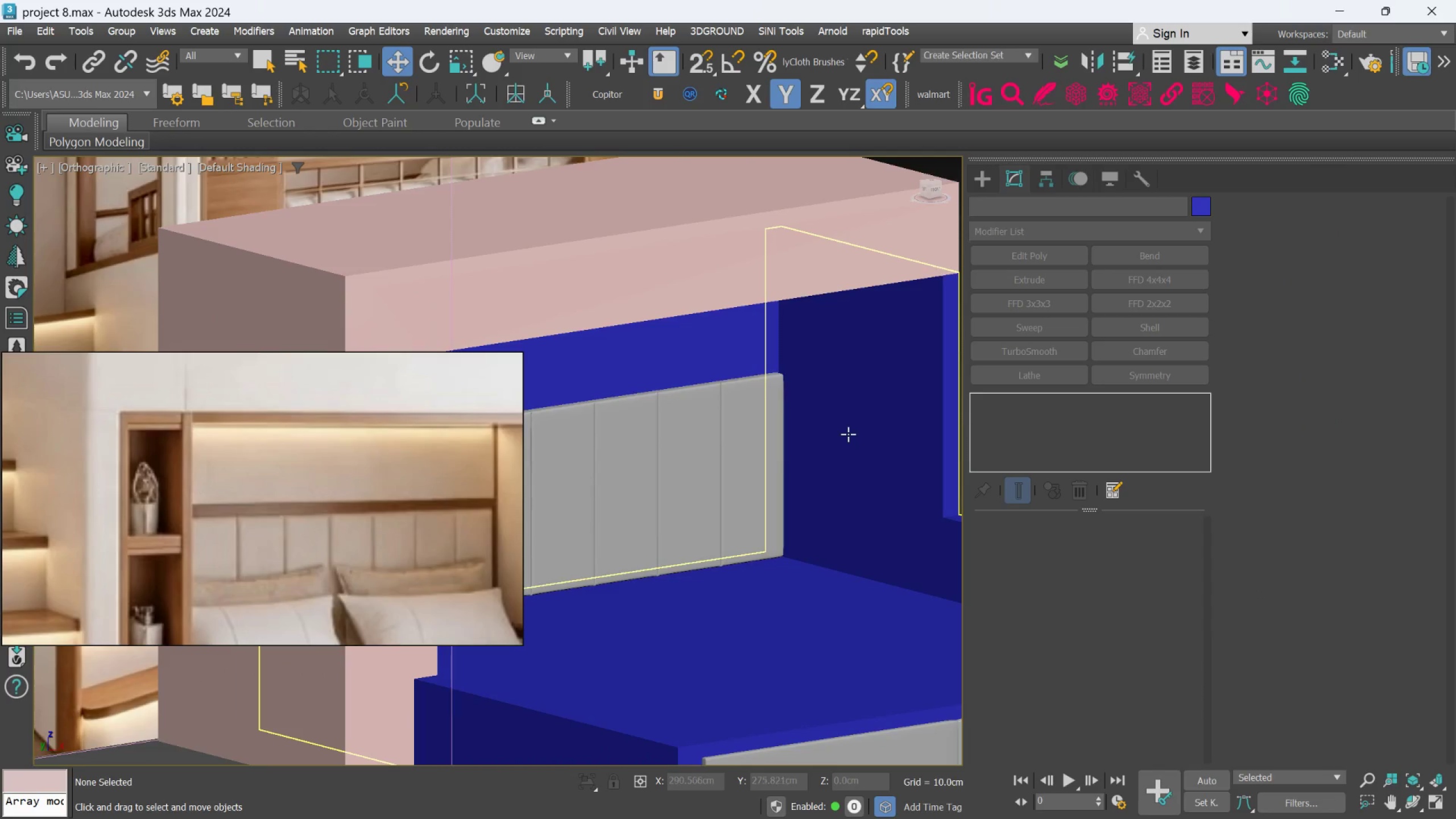 
scroll: coordinate [832, 442], scroll_direction: down, amount: 2.0
 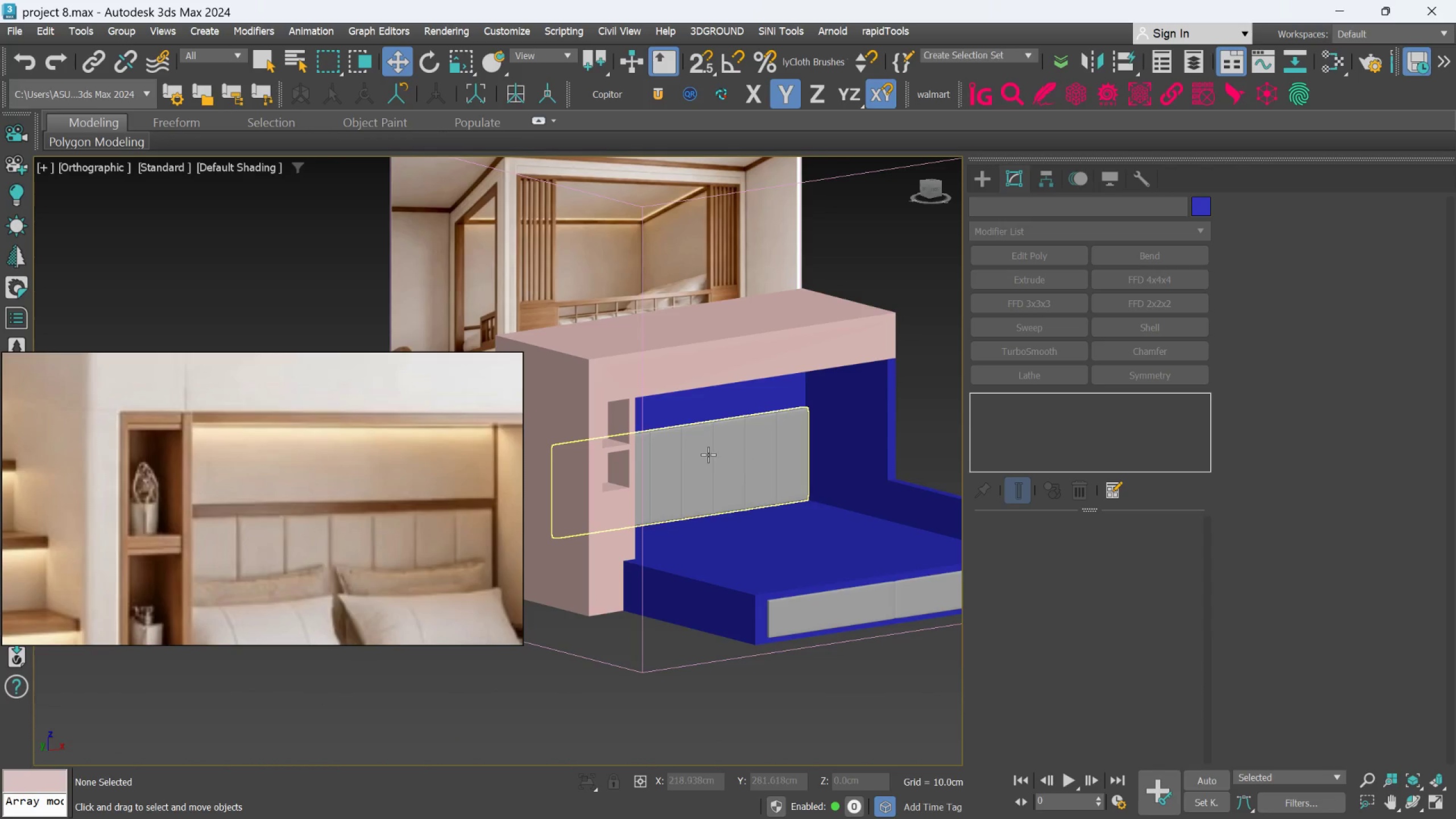 
scroll: coordinate [704, 454], scroll_direction: up, amount: 3.0
 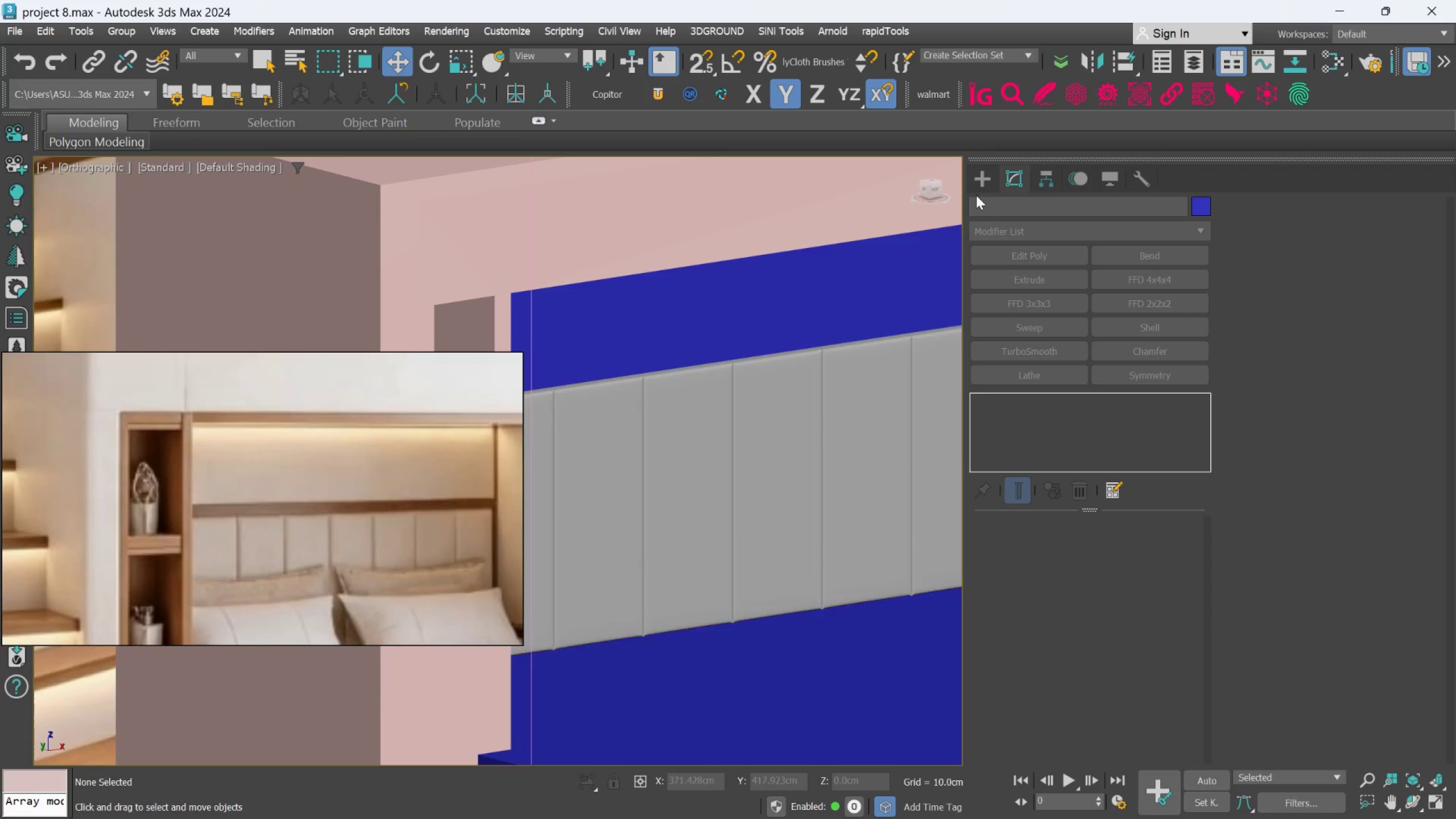 
left_click([990, 187])
 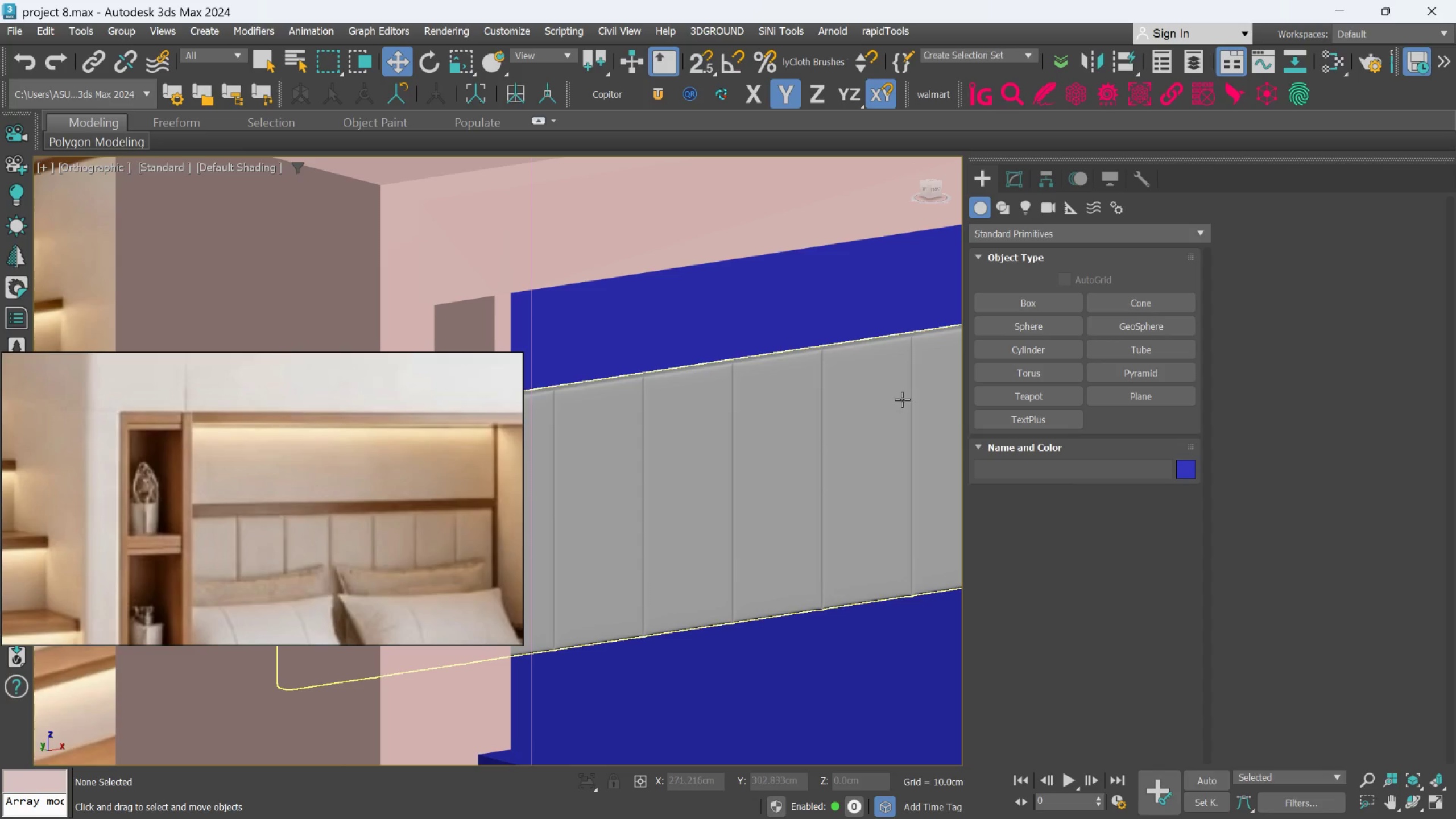 
left_click([886, 408])
 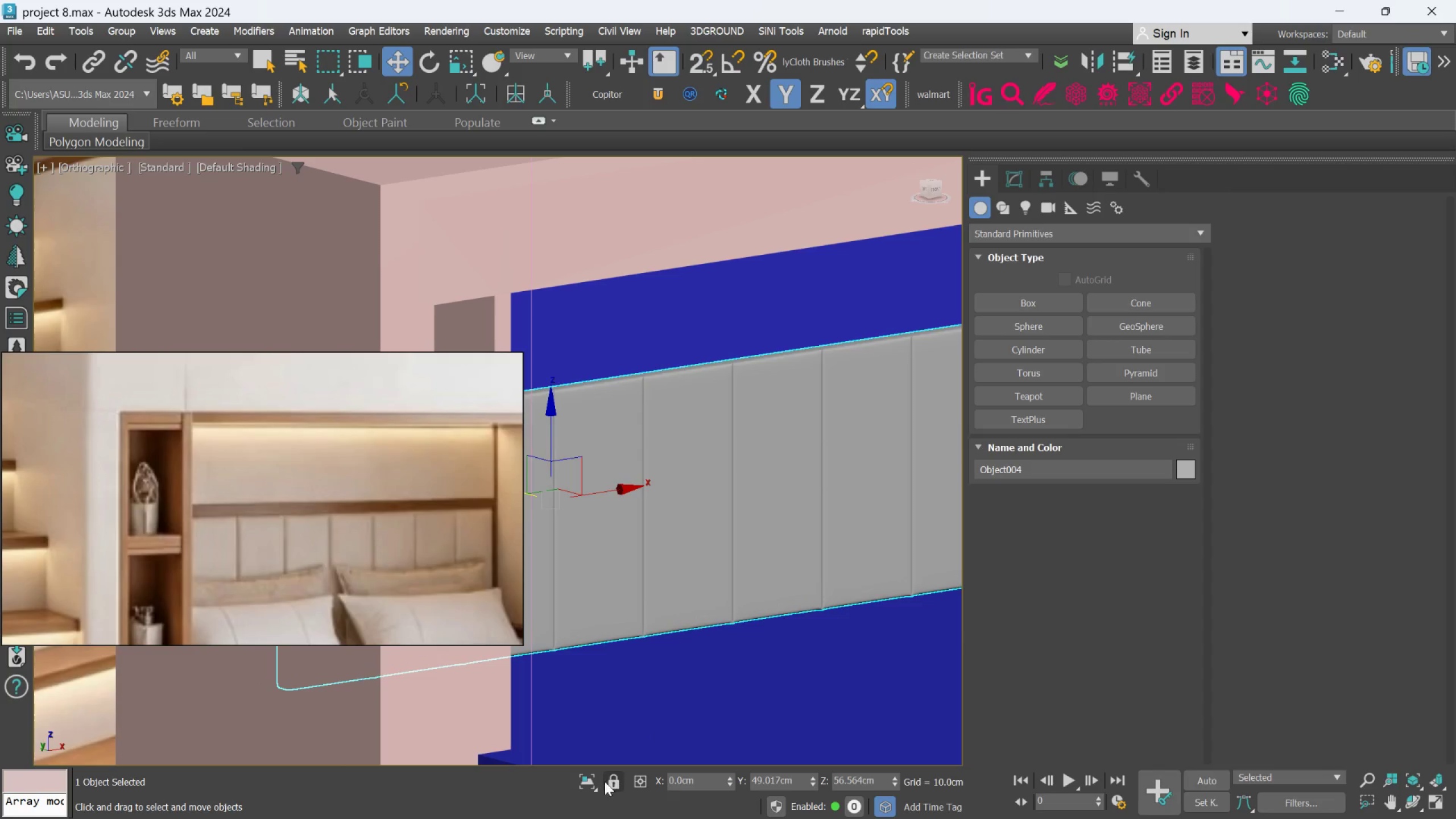 
left_click([586, 786])
 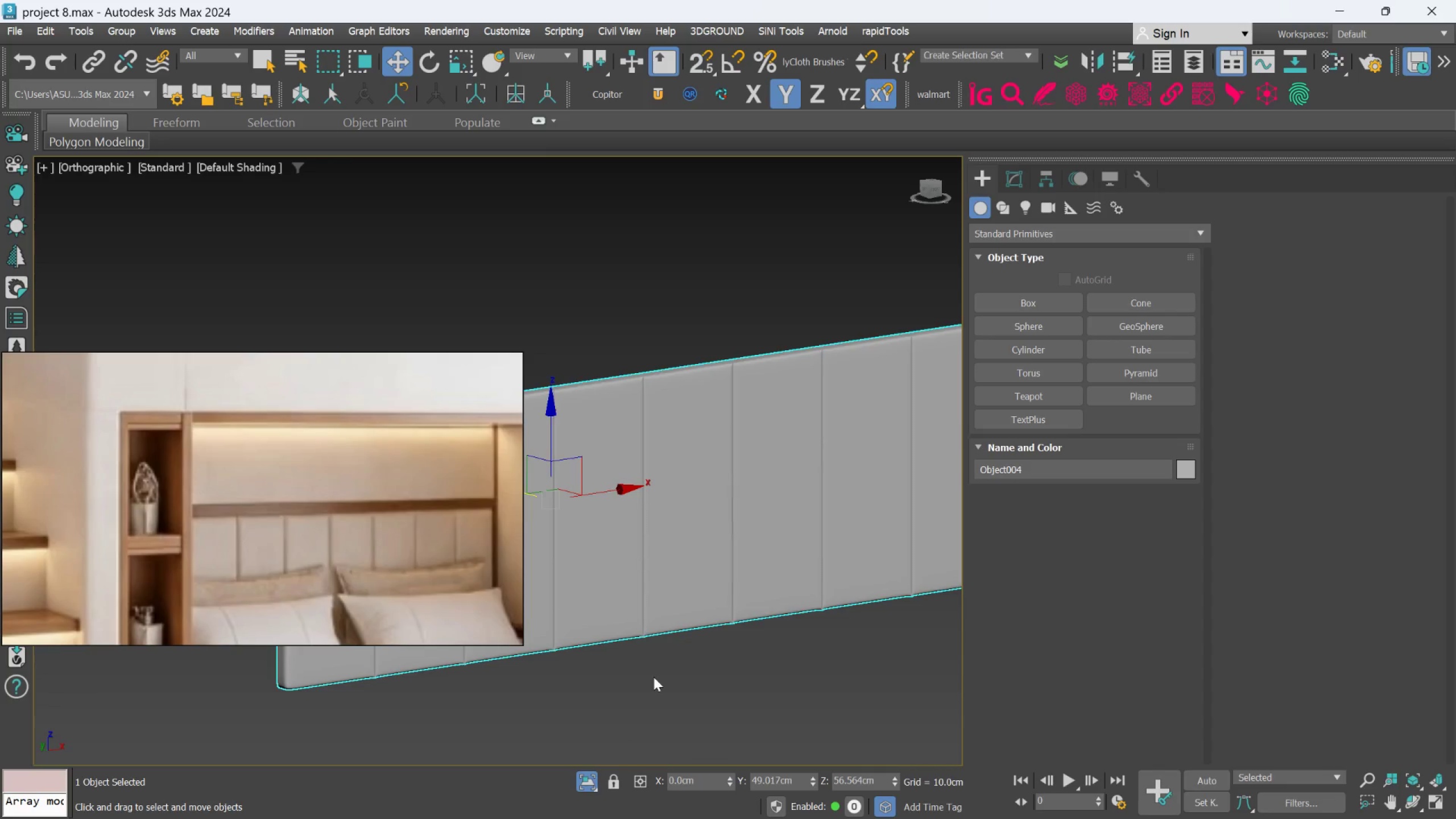 
scroll: coordinate [665, 661], scroll_direction: down, amount: 3.0
 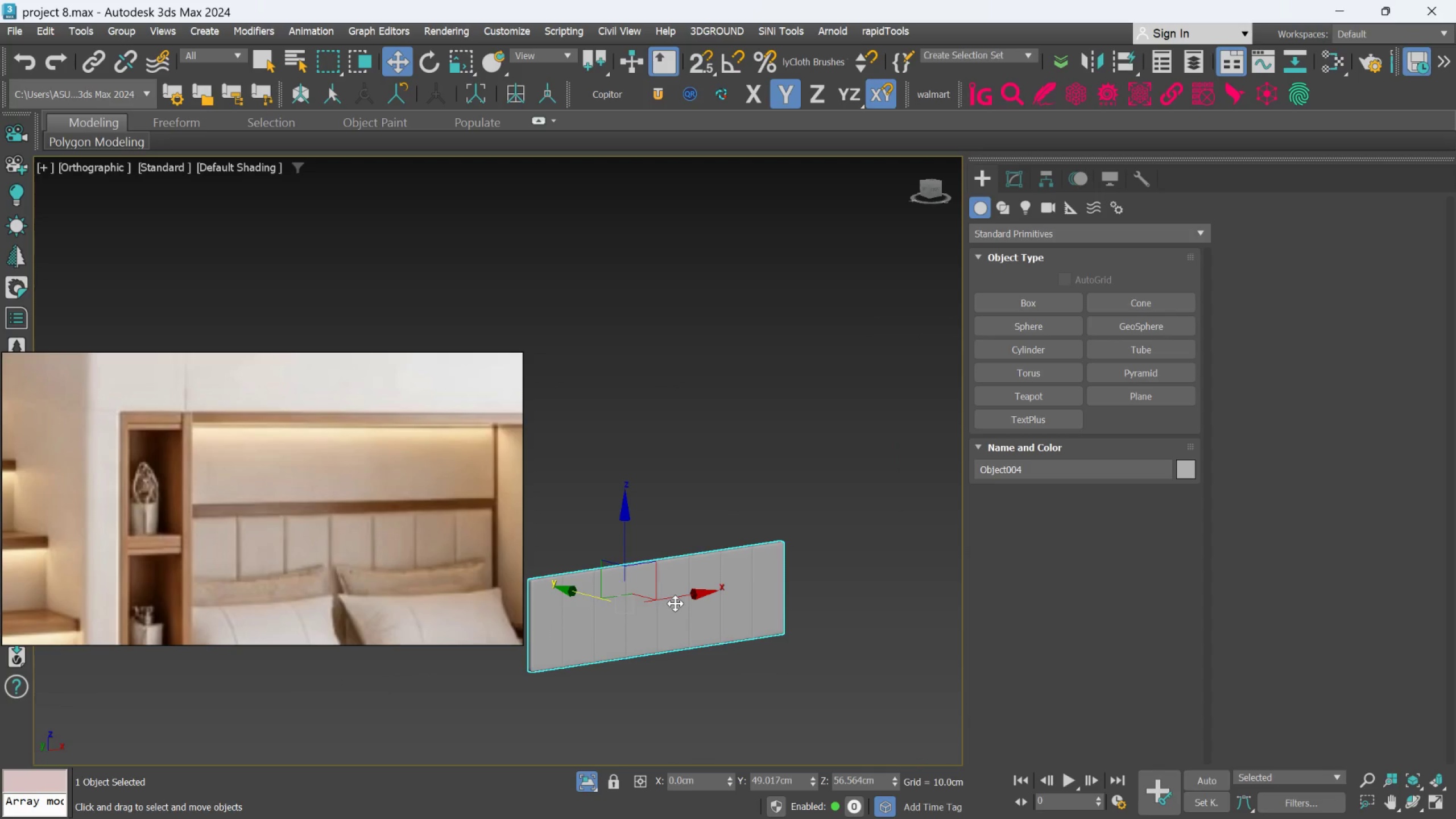 
key(F4)
 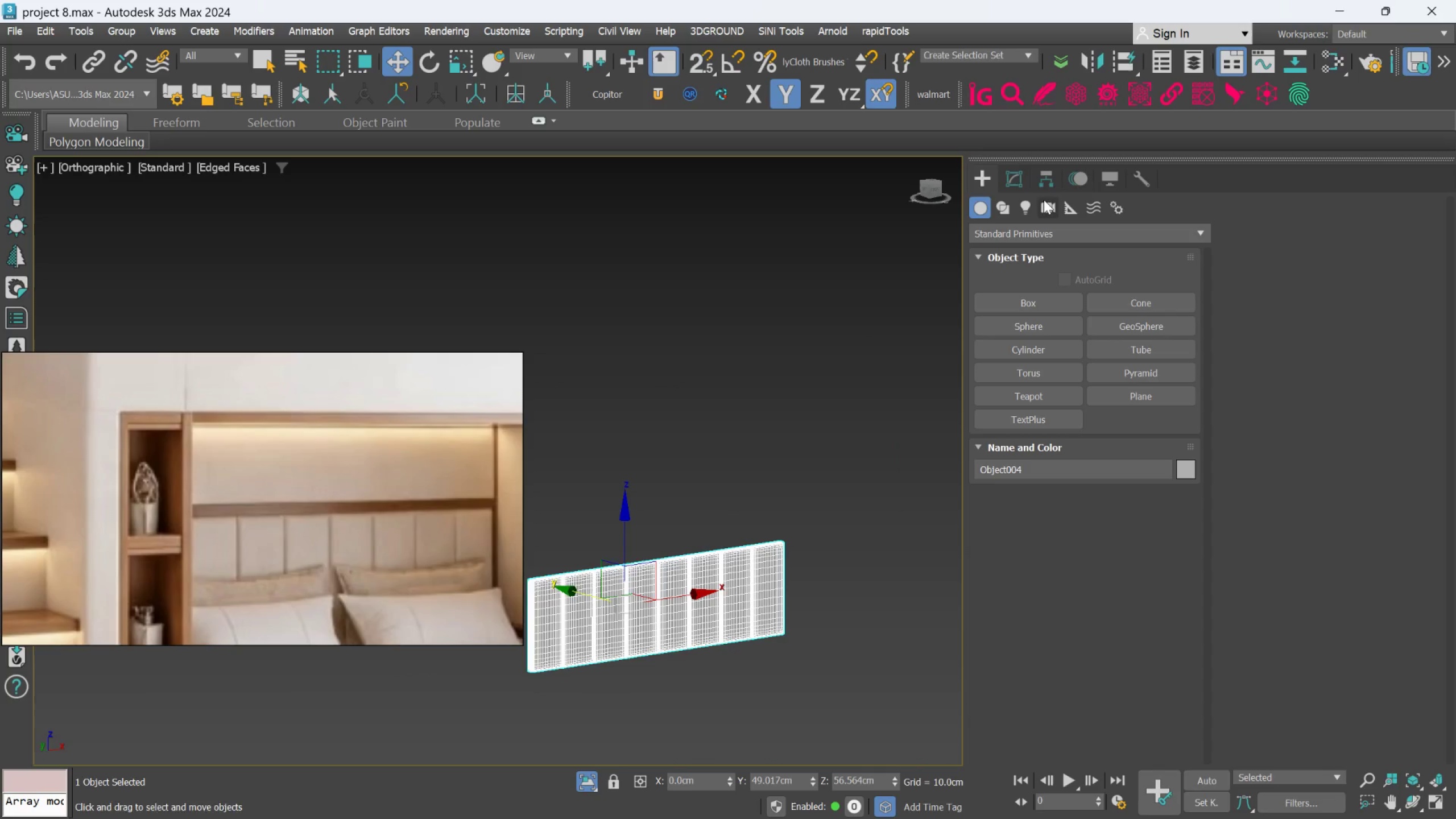 
left_click([1010, 176])
 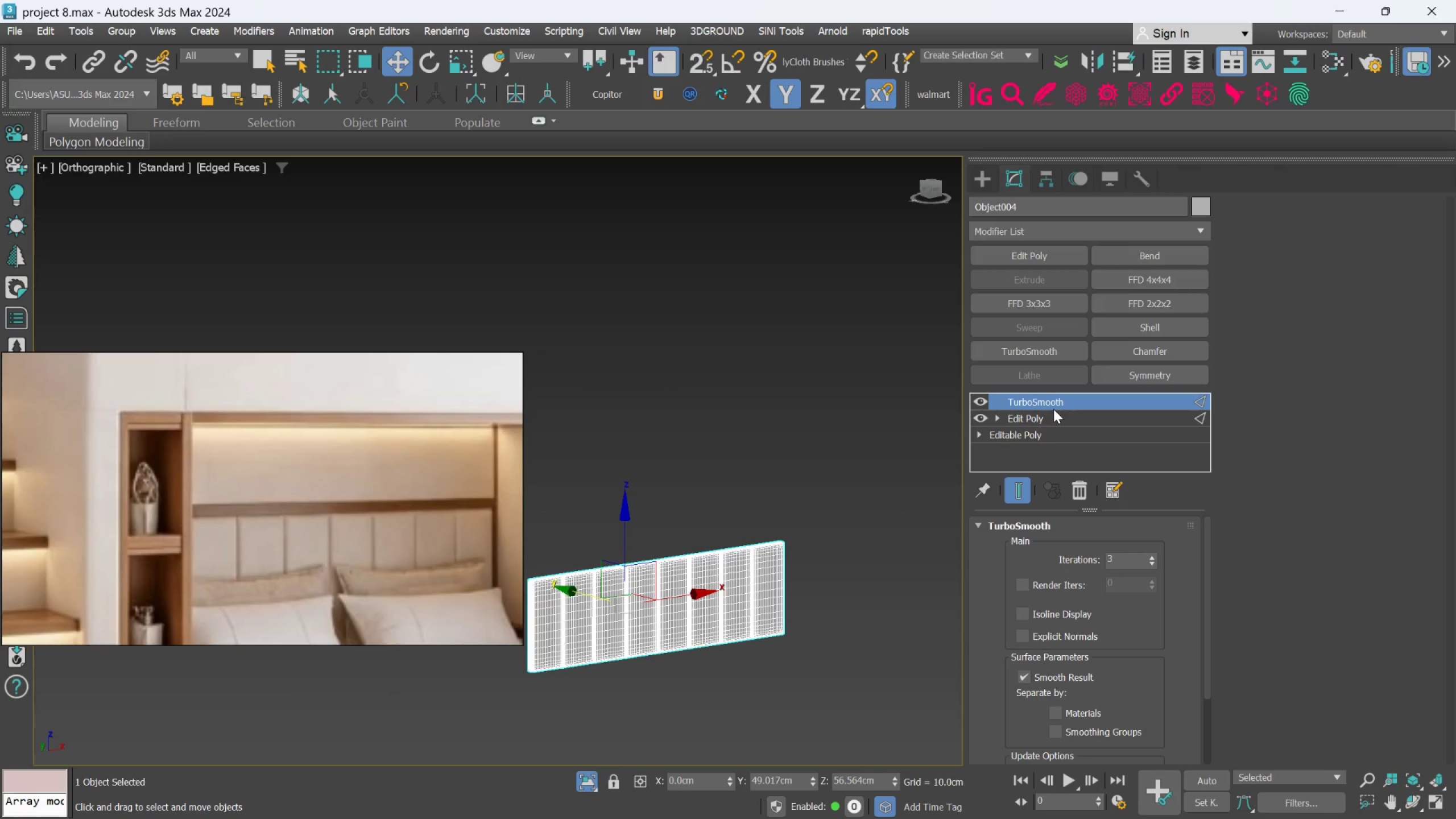 
left_click([1053, 420])
 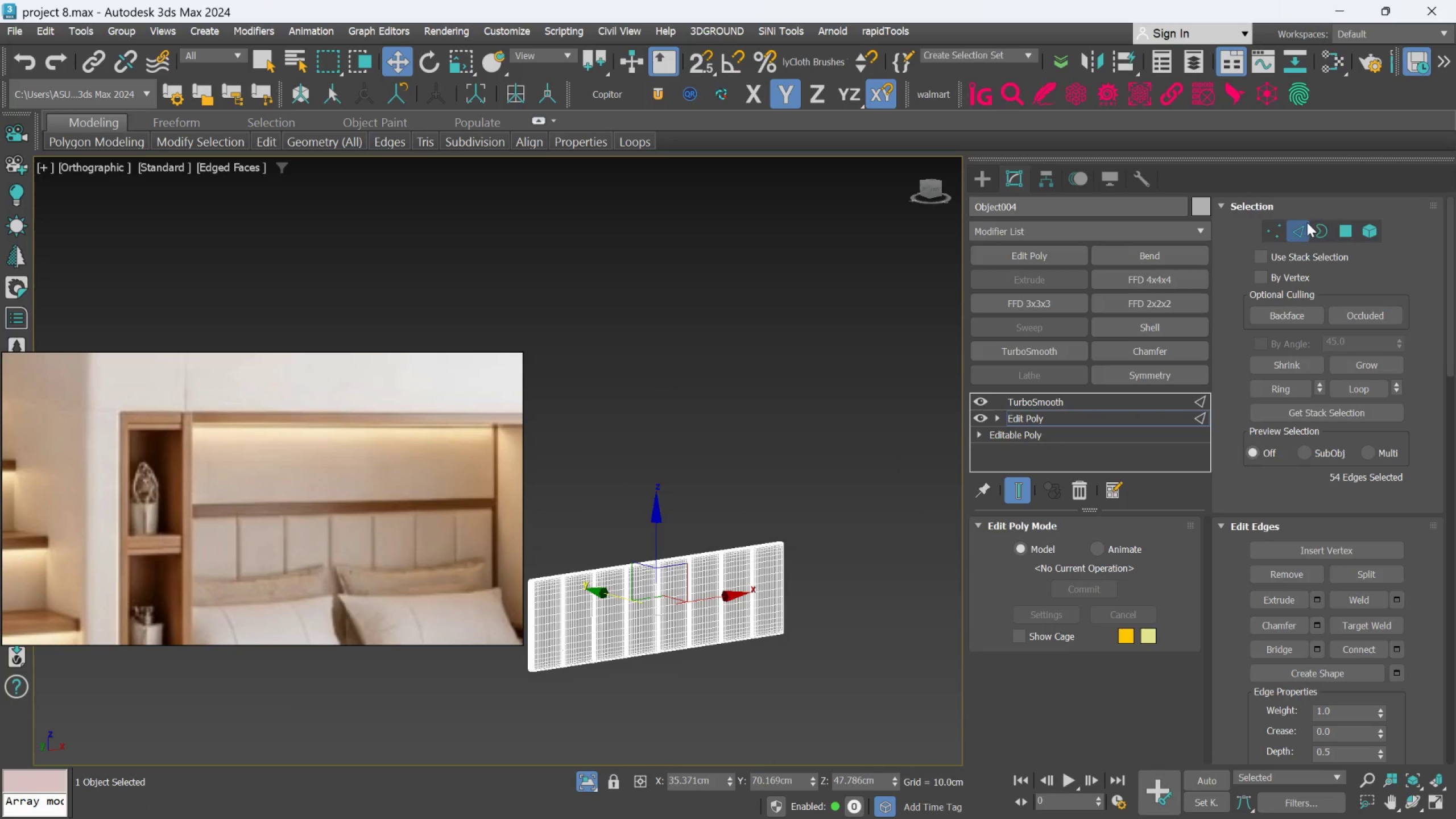 
left_click([1302, 222])
 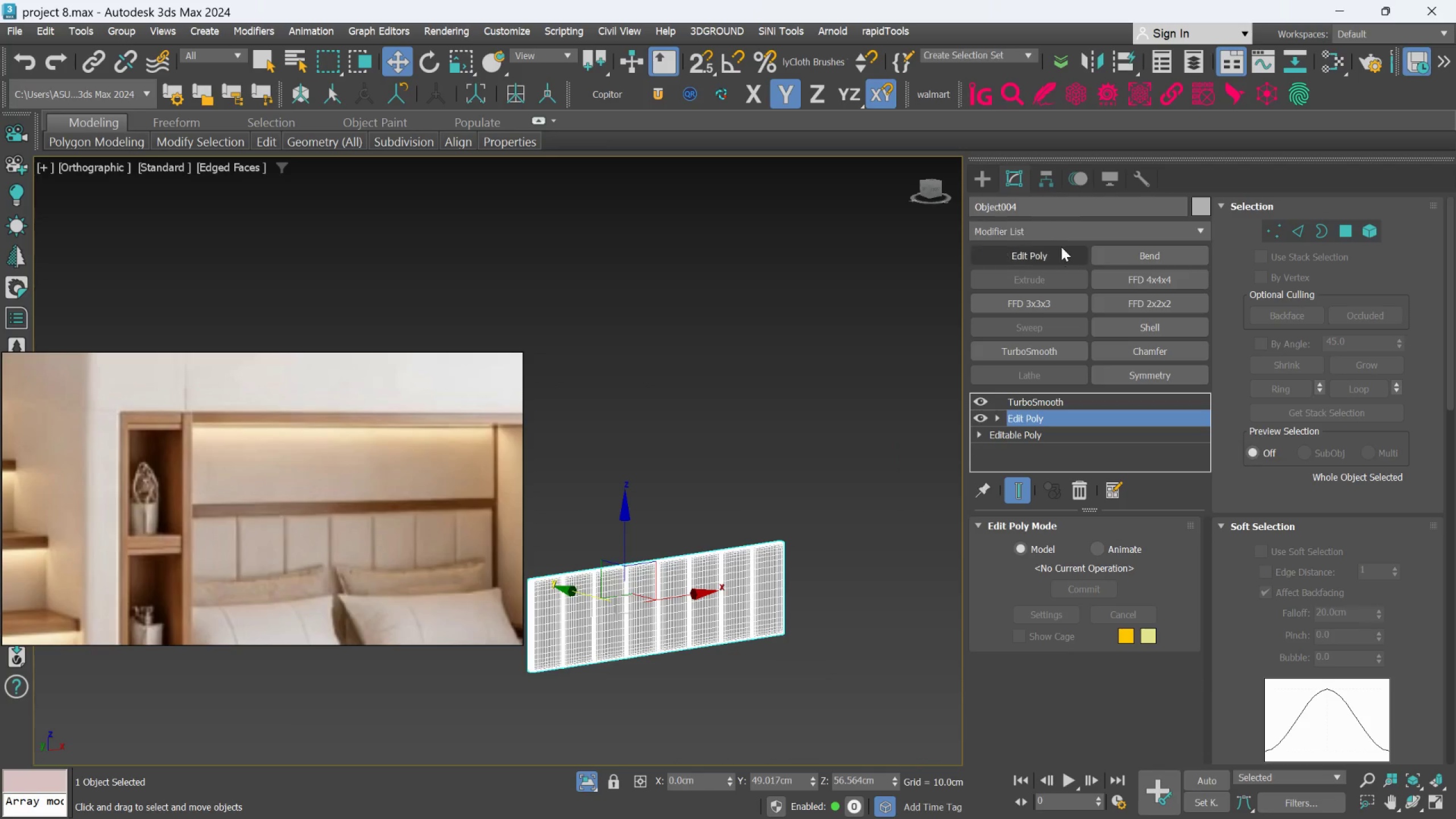 
left_click([1053, 257])
 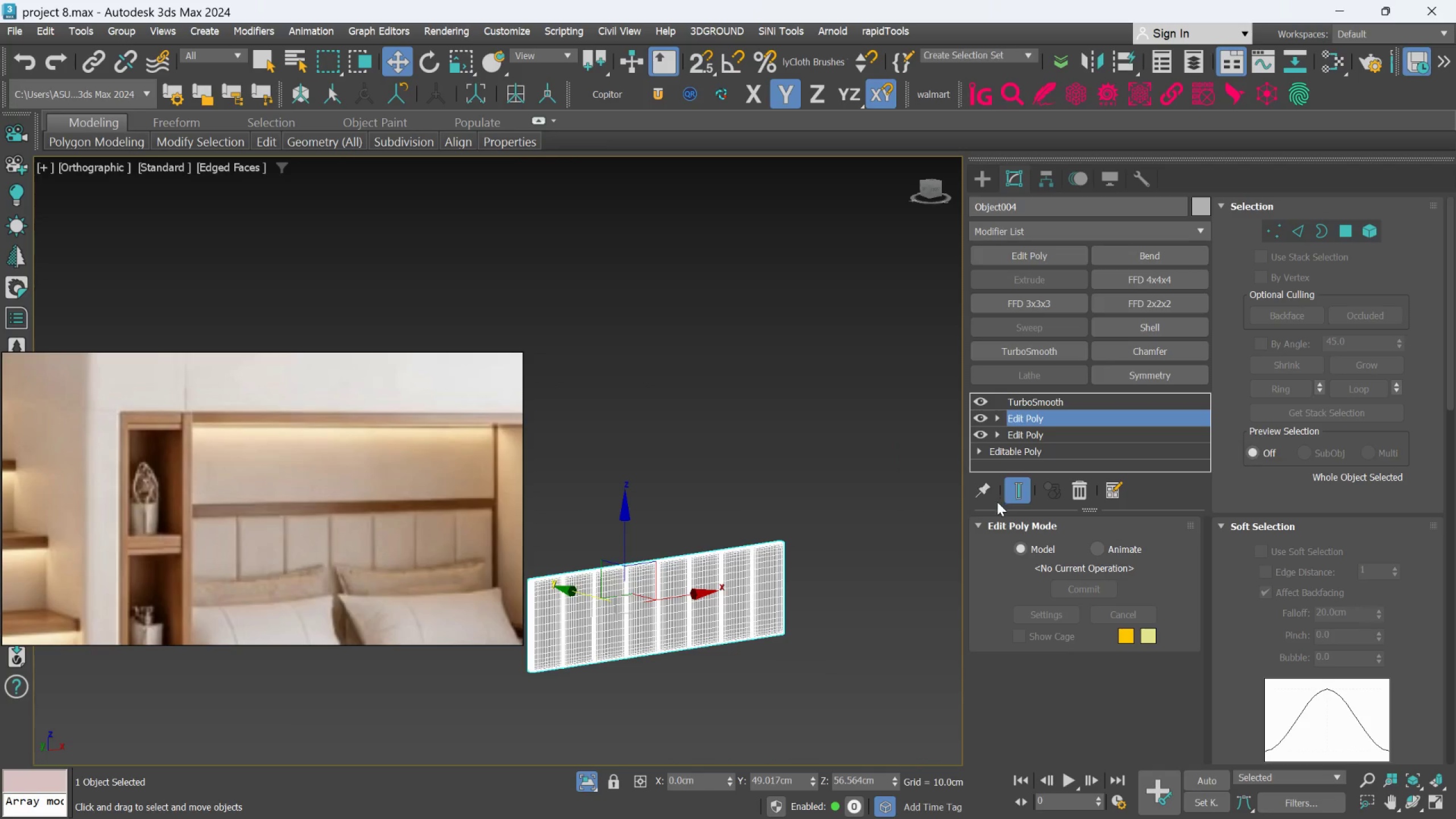 
left_click([1016, 496])
 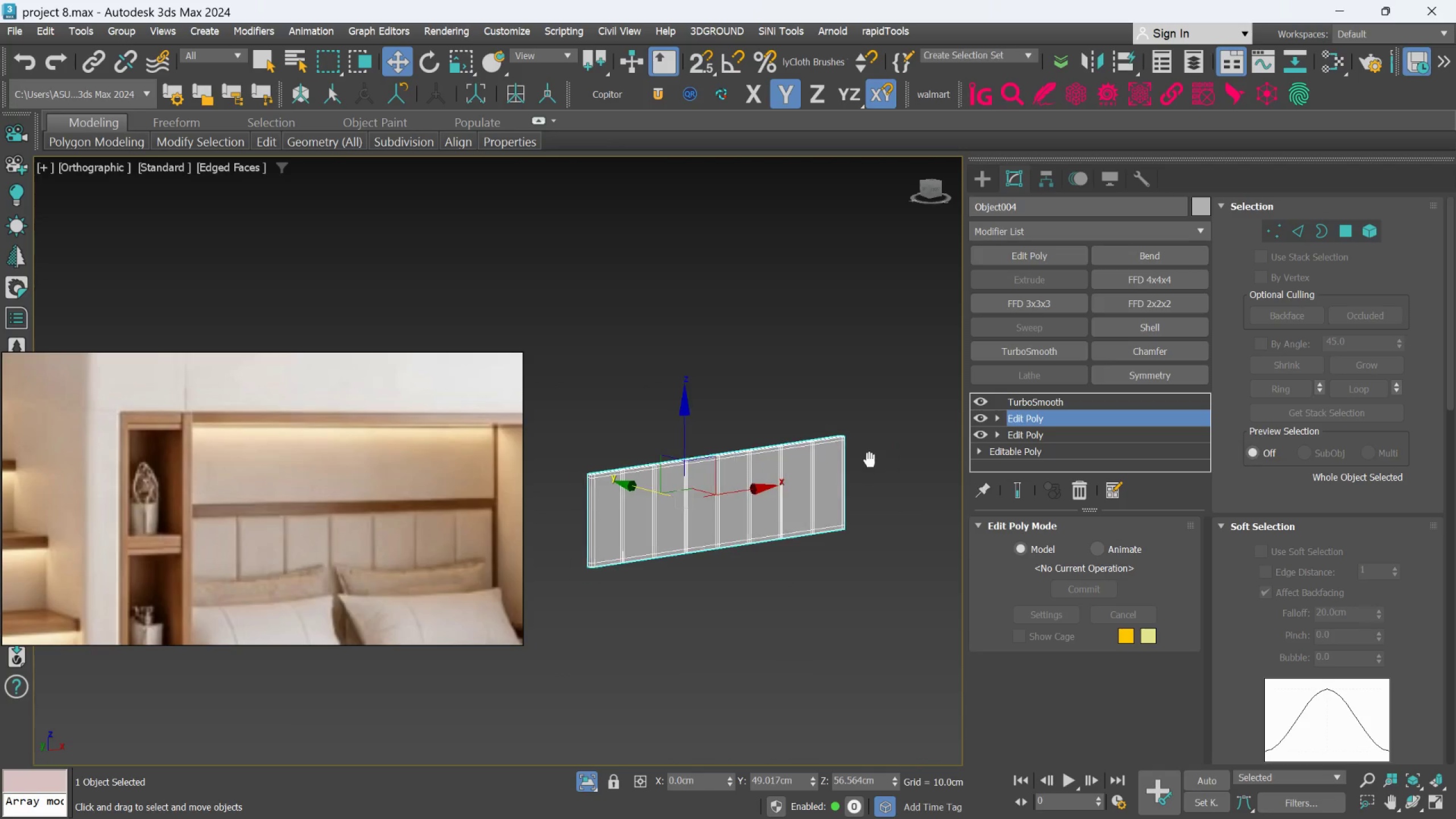 
scroll: coordinate [673, 506], scroll_direction: up, amount: 2.0
 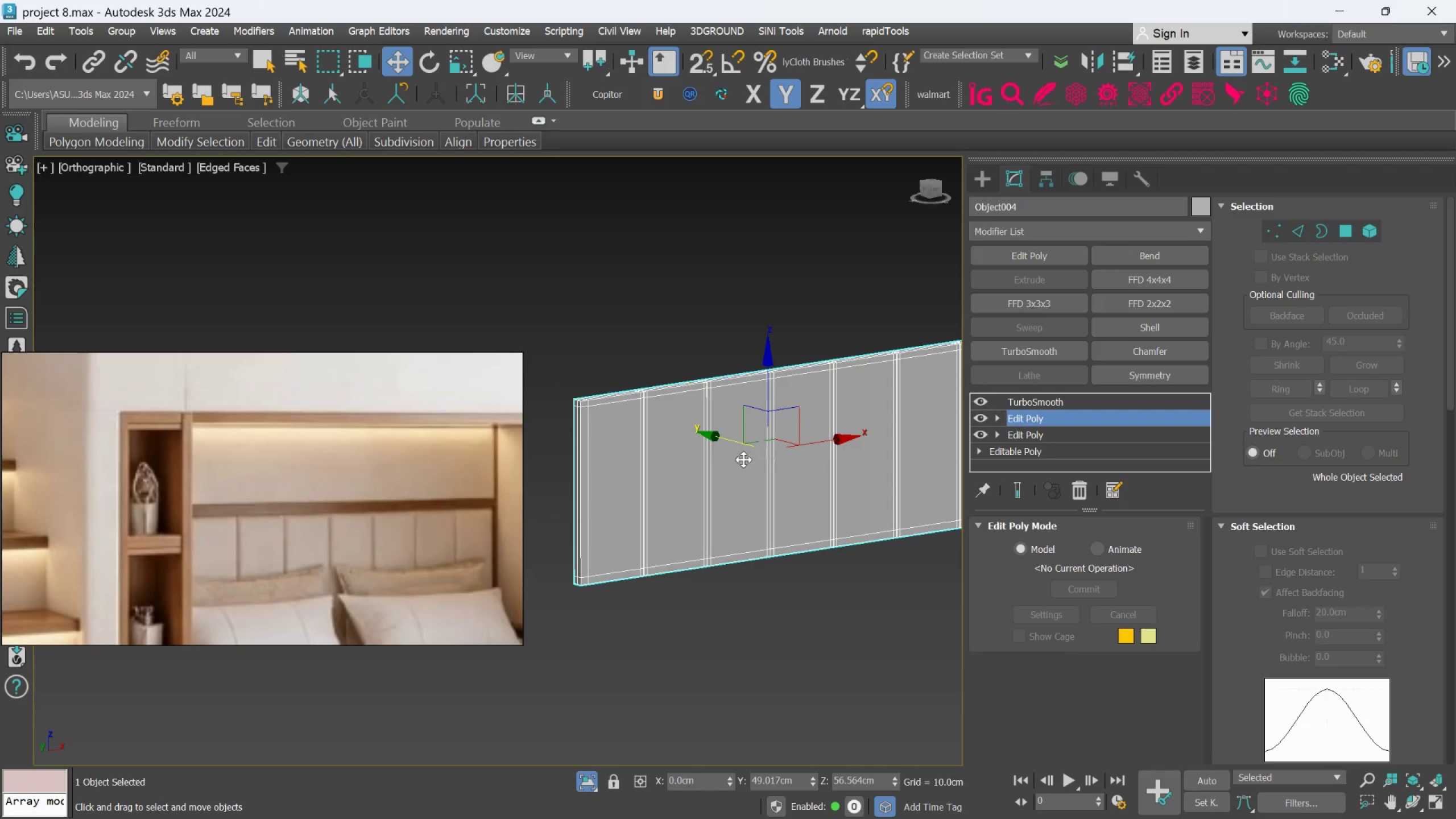 
scroll: coordinate [632, 457], scroll_direction: none, amount: 0.0
 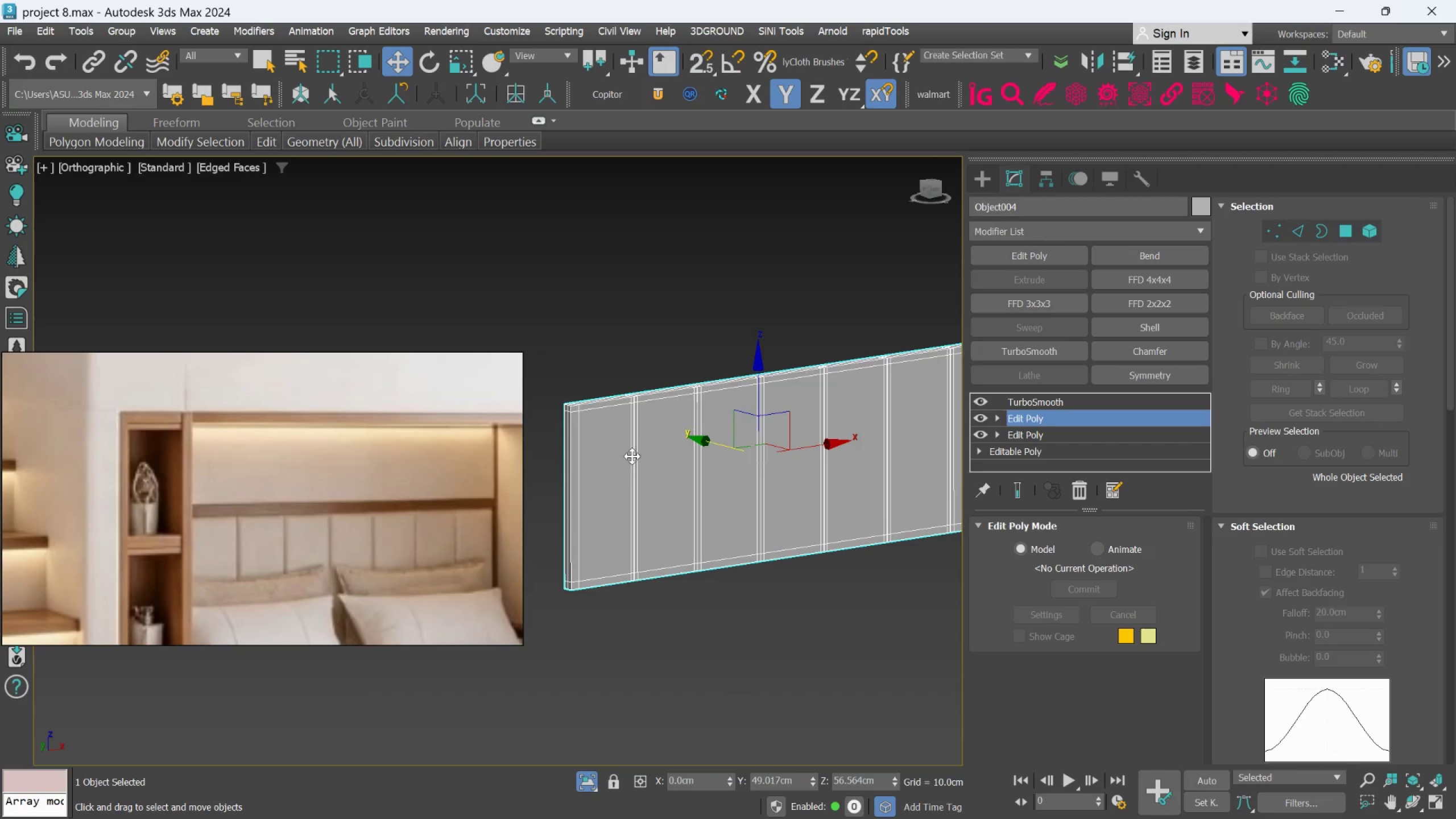 
scroll: coordinate [630, 457], scroll_direction: up, amount: 1.0
 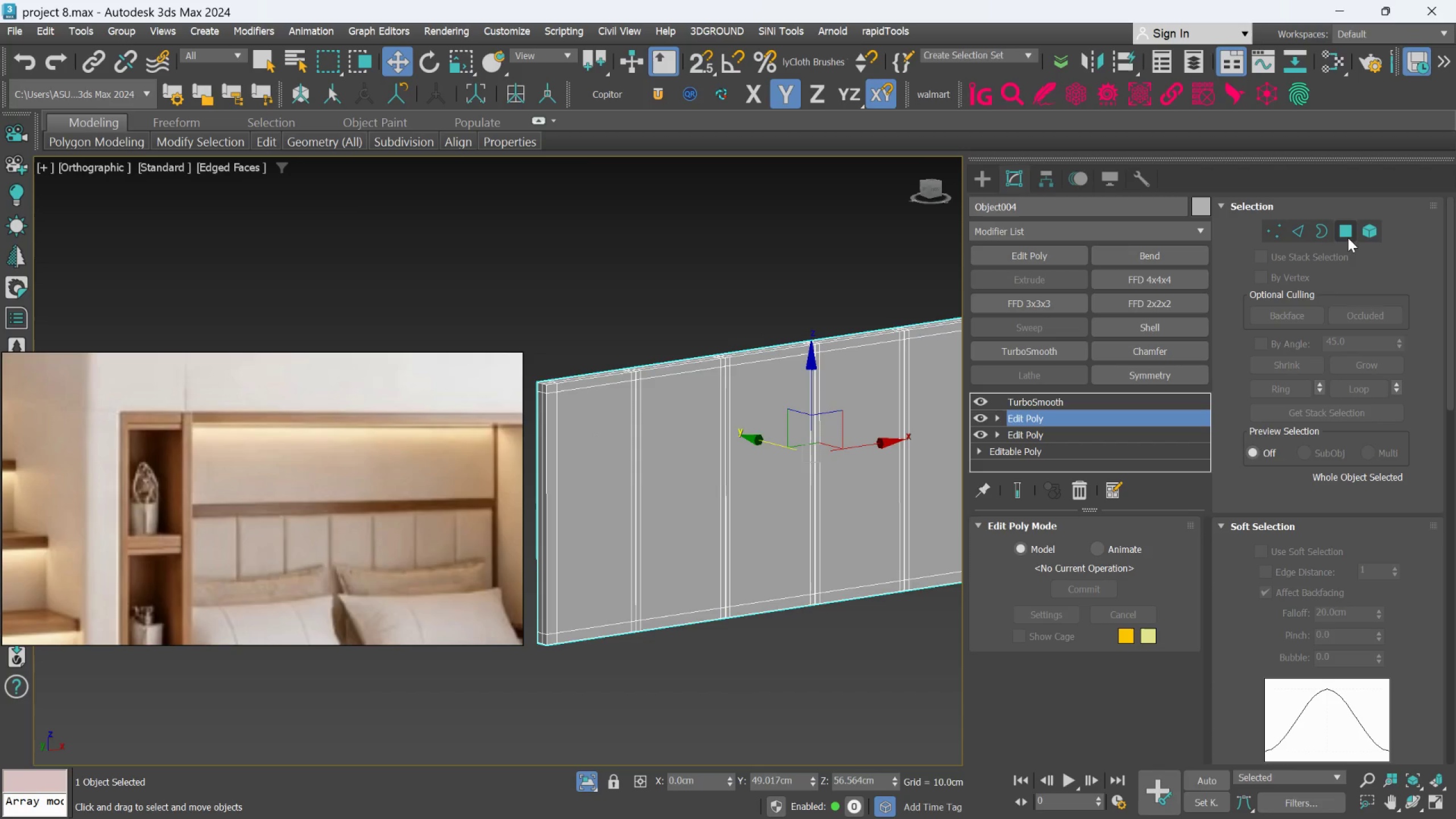 
left_click([1350, 238])
 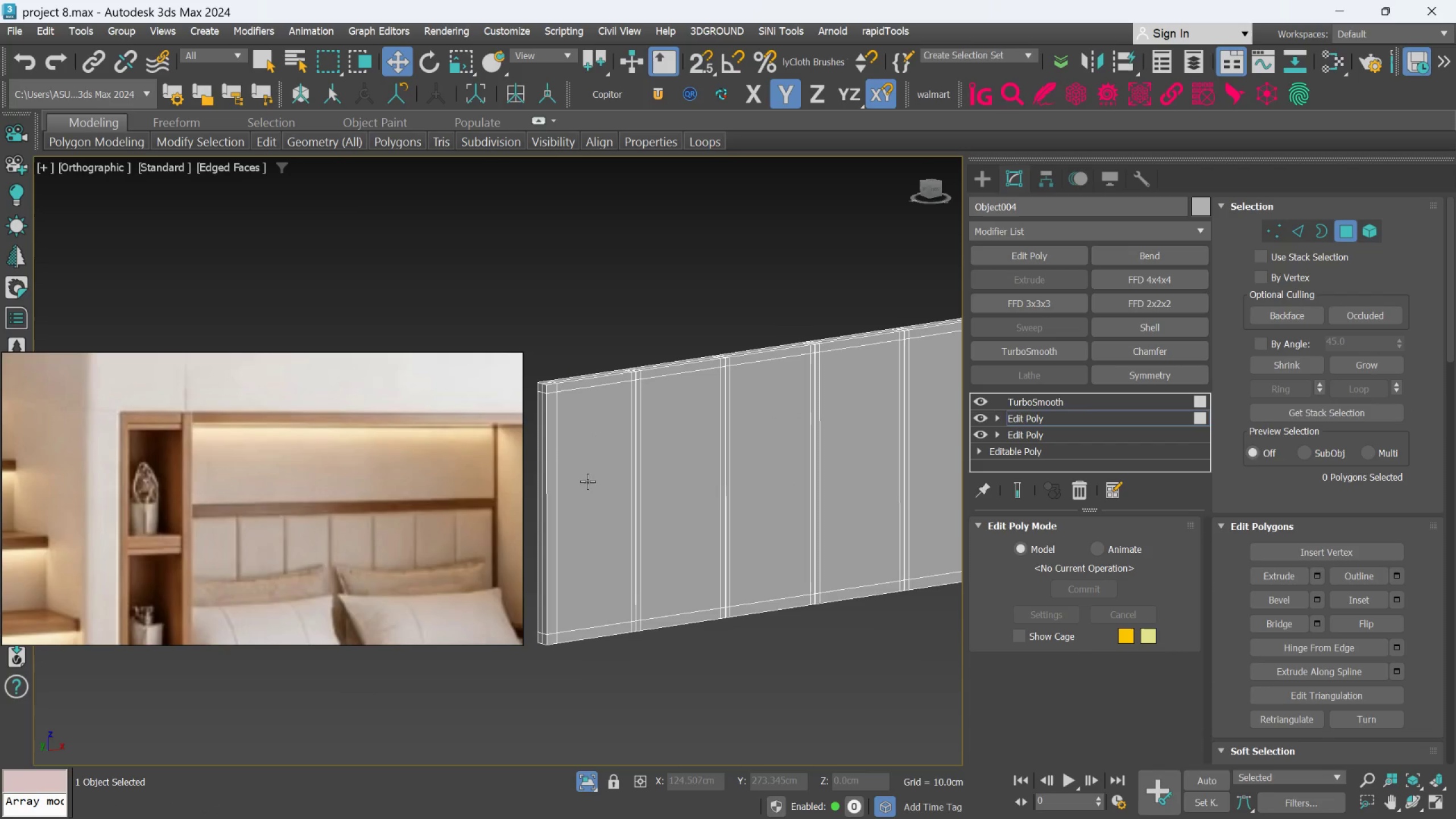 
left_click([585, 475])
 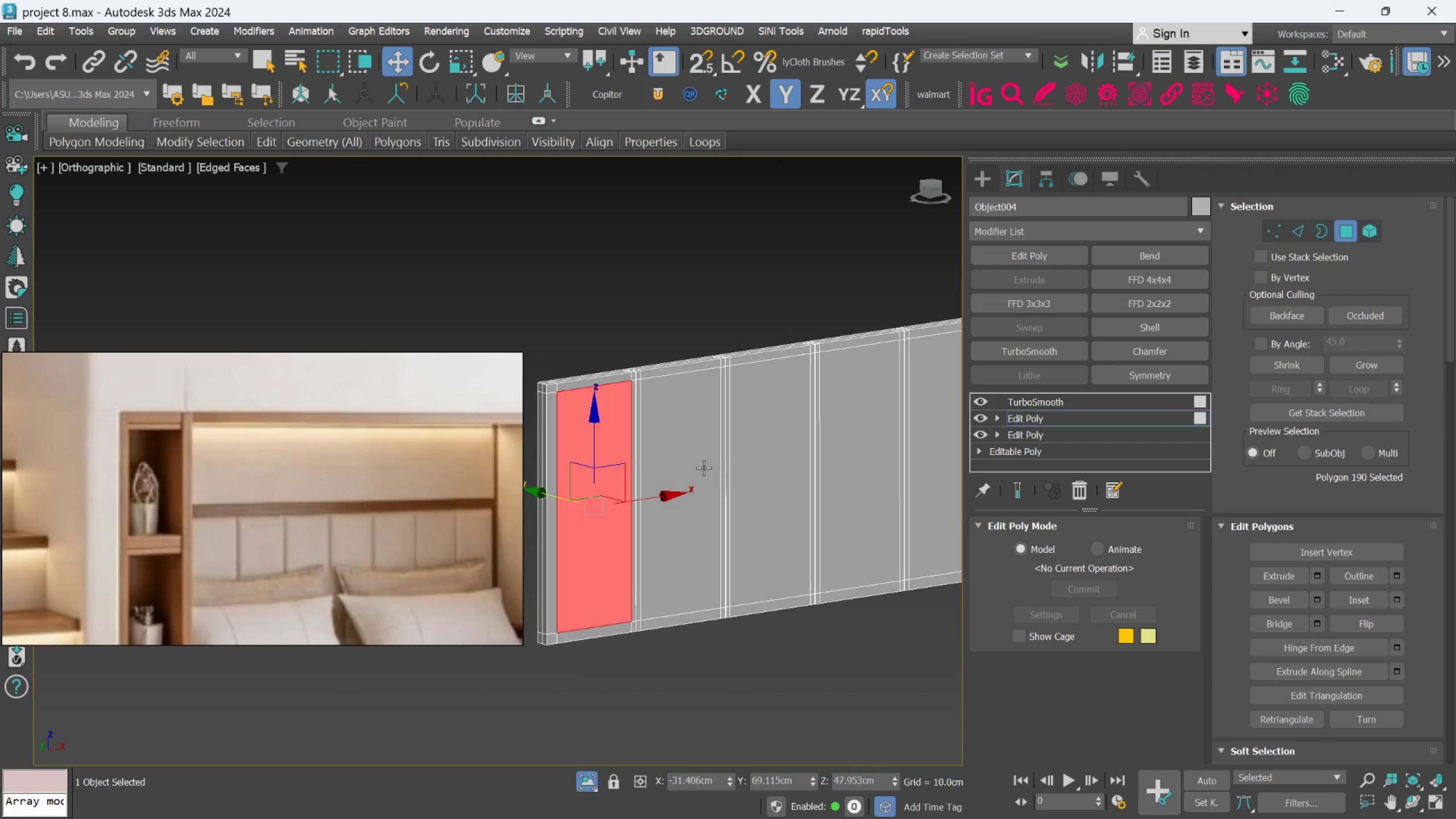 
hold_key(key=ControlLeft, duration=1.01)
left_click([704, 466])
 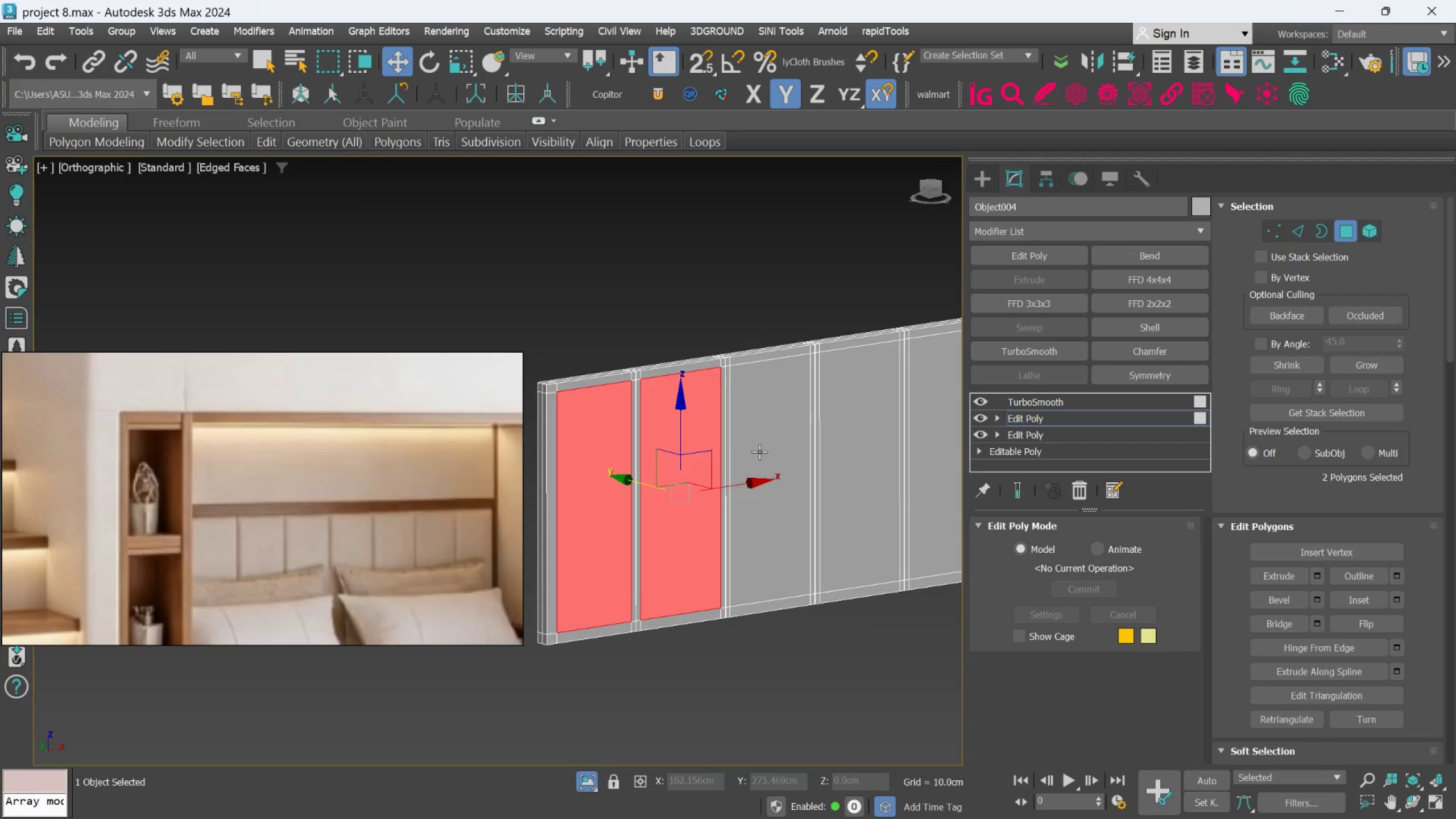 
double_click([764, 449])
 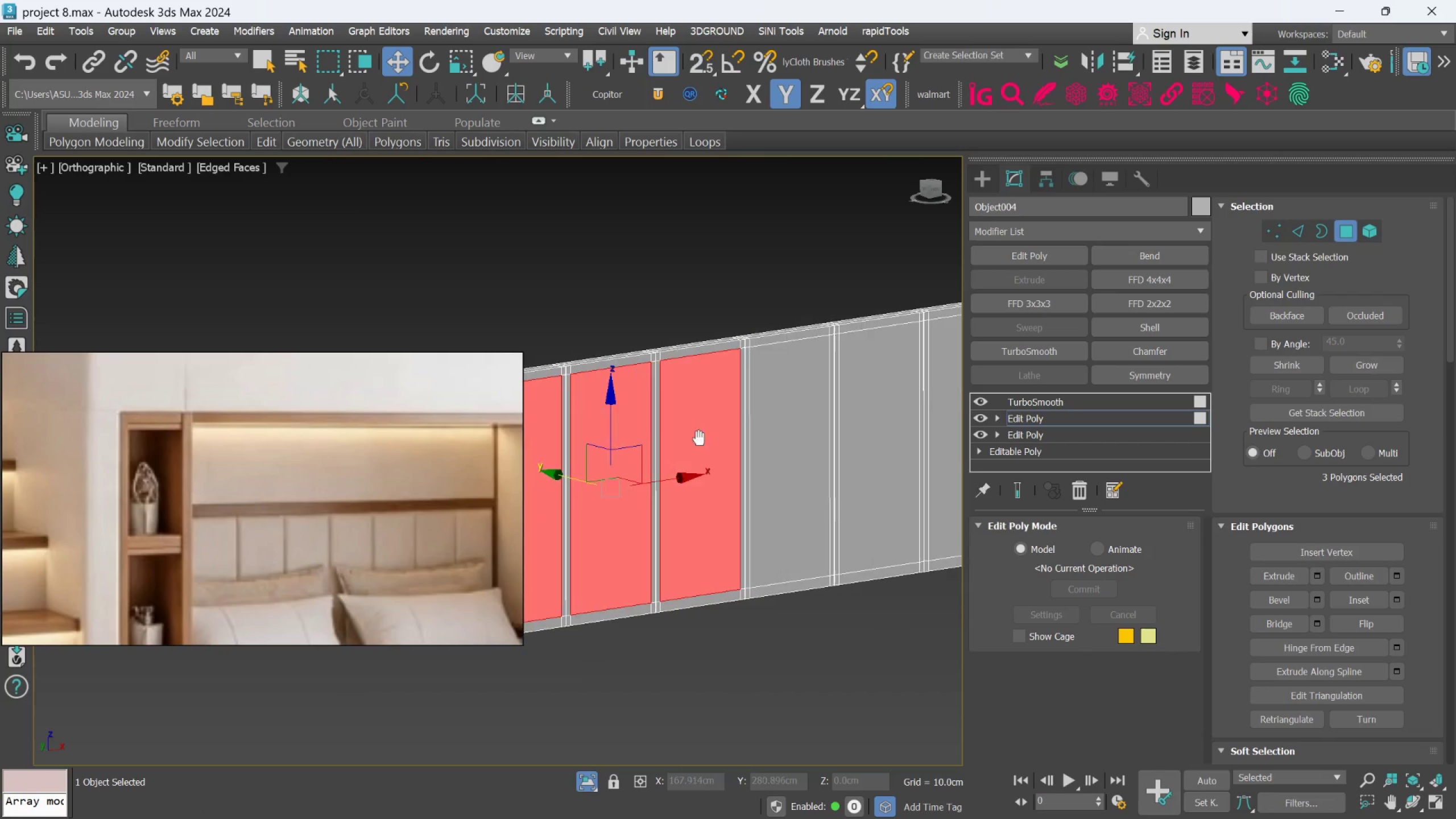 
hold_key(key=ControlLeft, duration=0.7)
left_click([758, 419])
 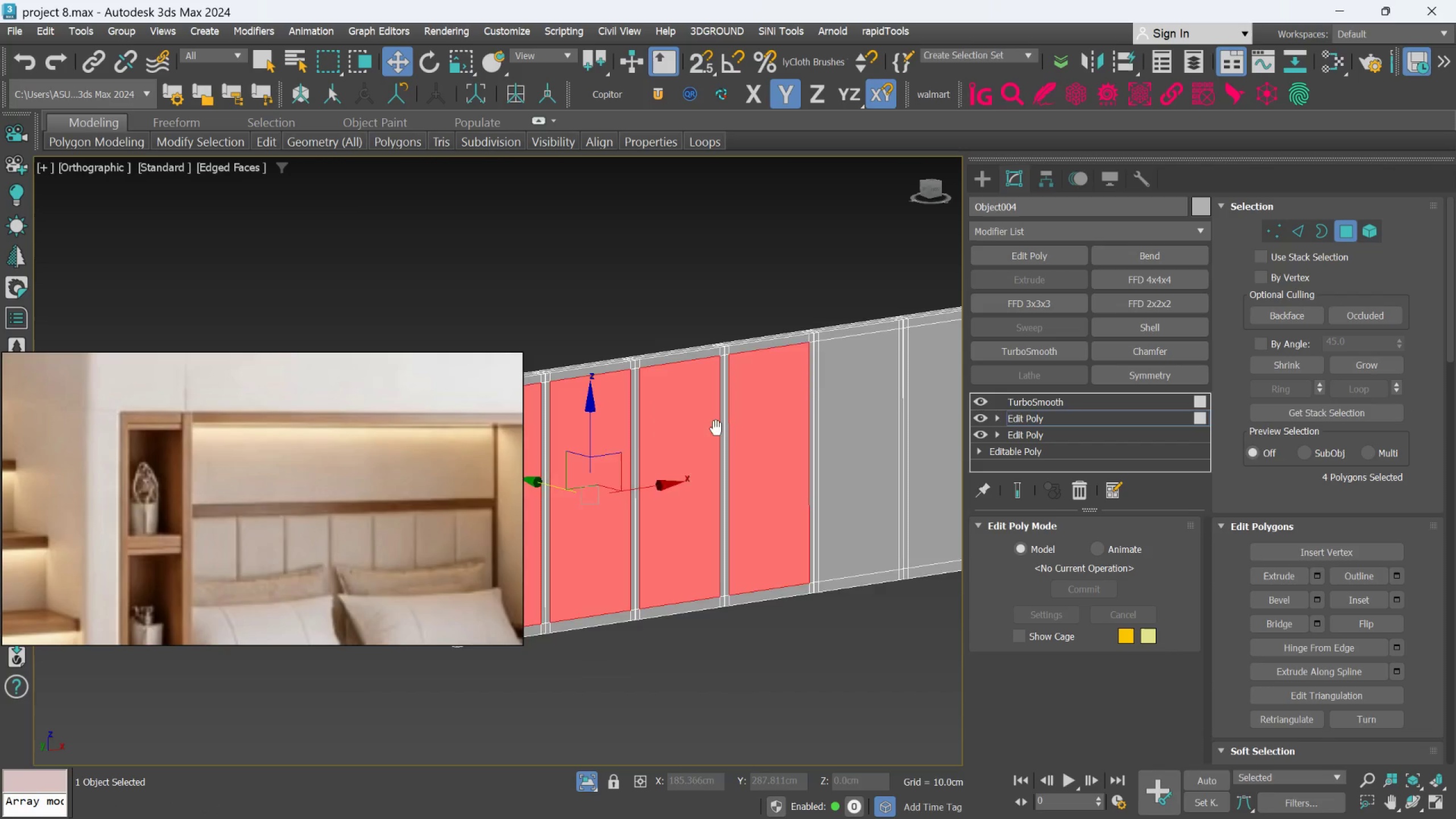 
hold_key(key=ControlLeft, duration=0.74)
left_click([744, 421])
 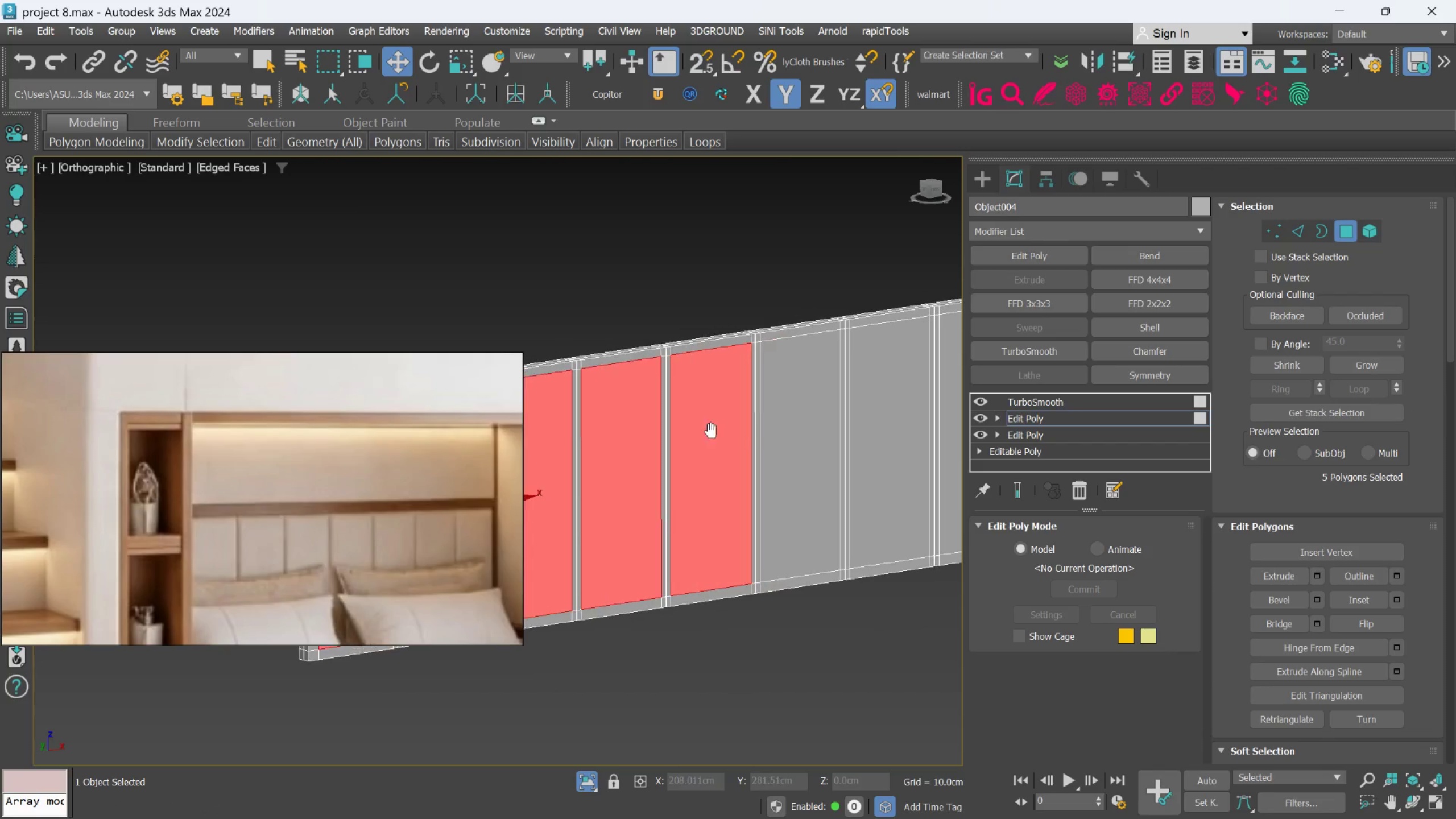 
hold_key(key=ControlLeft, duration=1.03)
left_click([793, 414])
 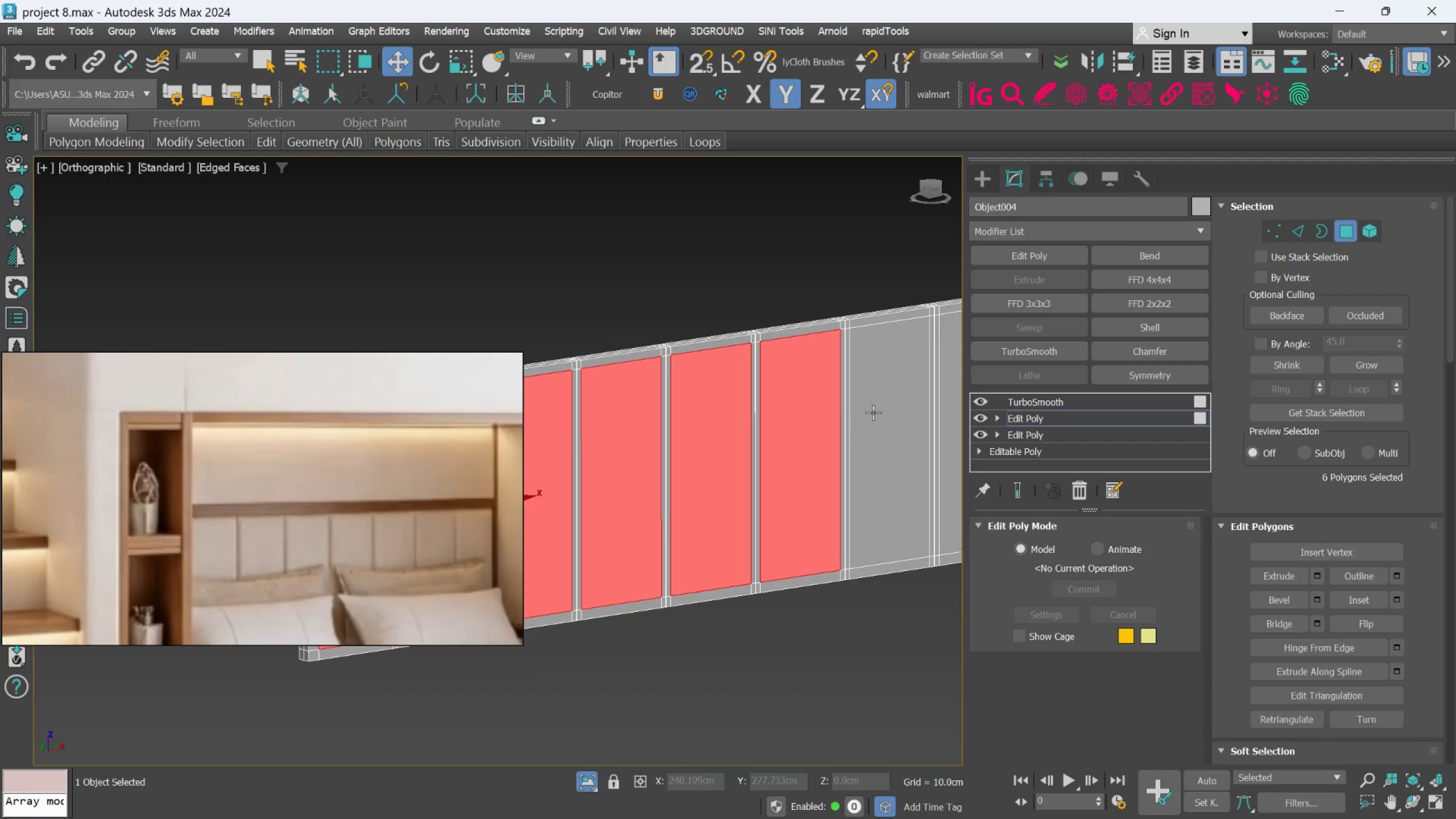 
left_click([877, 409])
 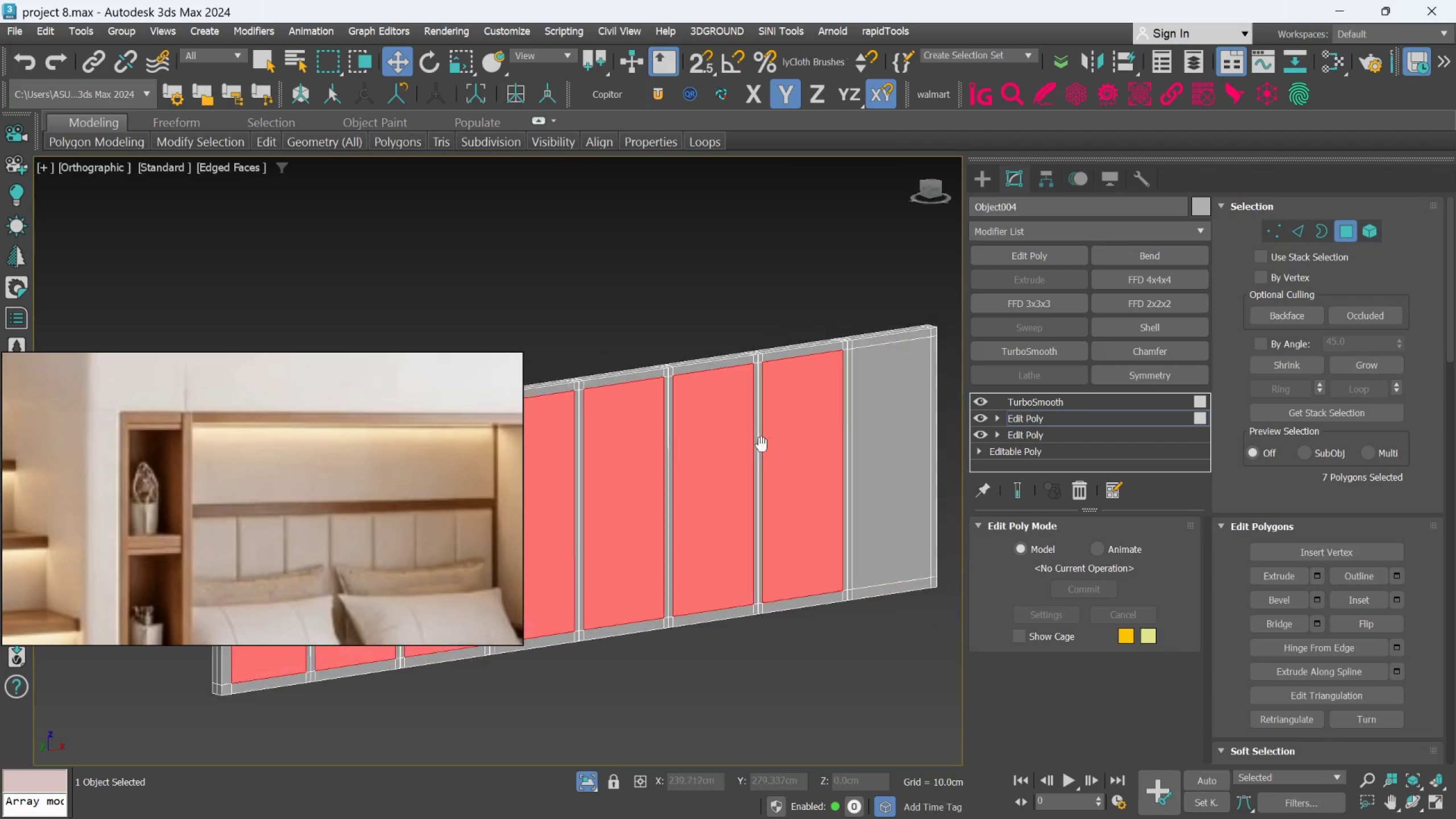 
hold_key(key=ControlLeft, duration=0.67)
left_click([795, 425])
 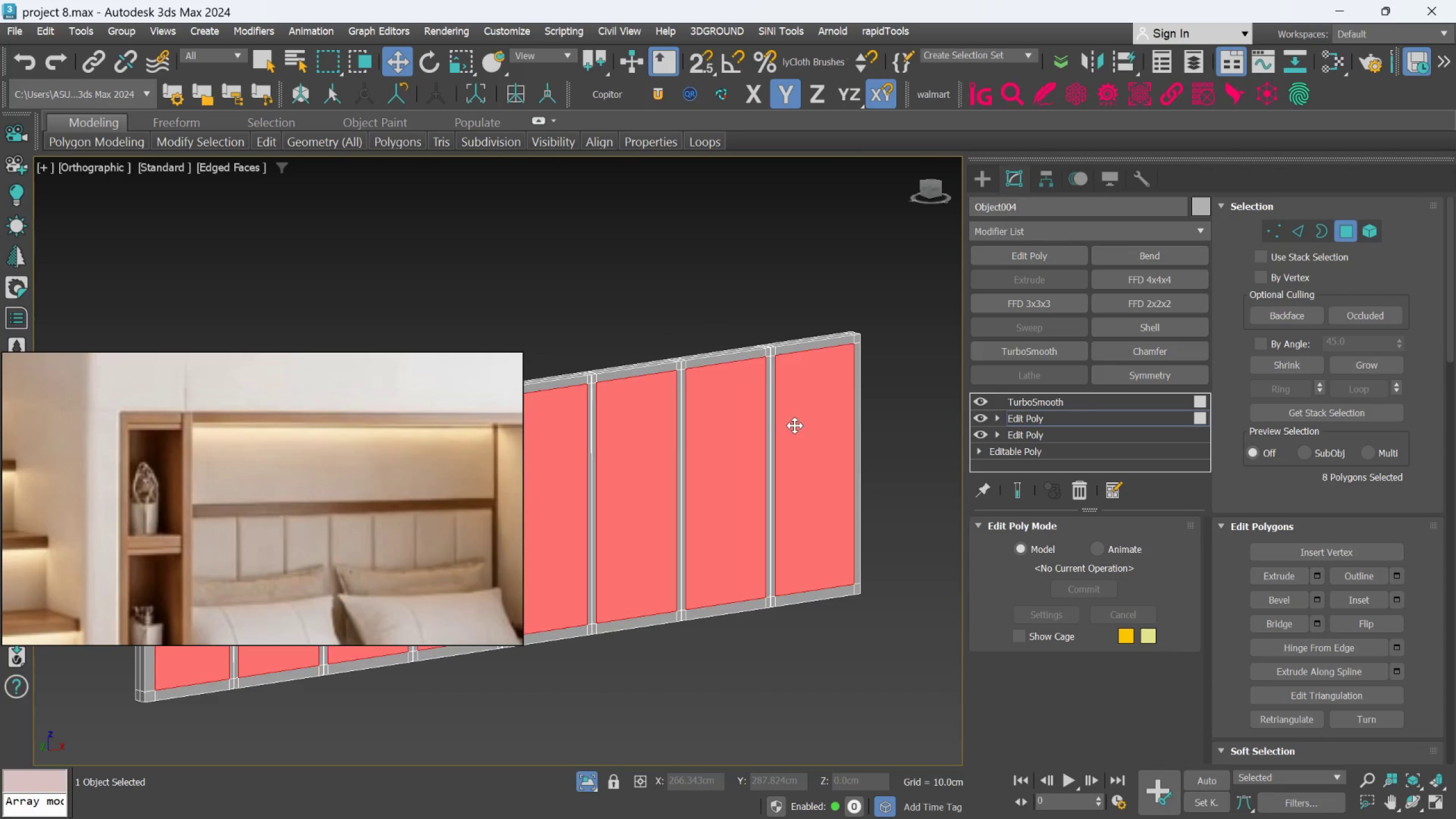 
scroll: coordinate [795, 425], scroll_direction: down, amount: 3.0
 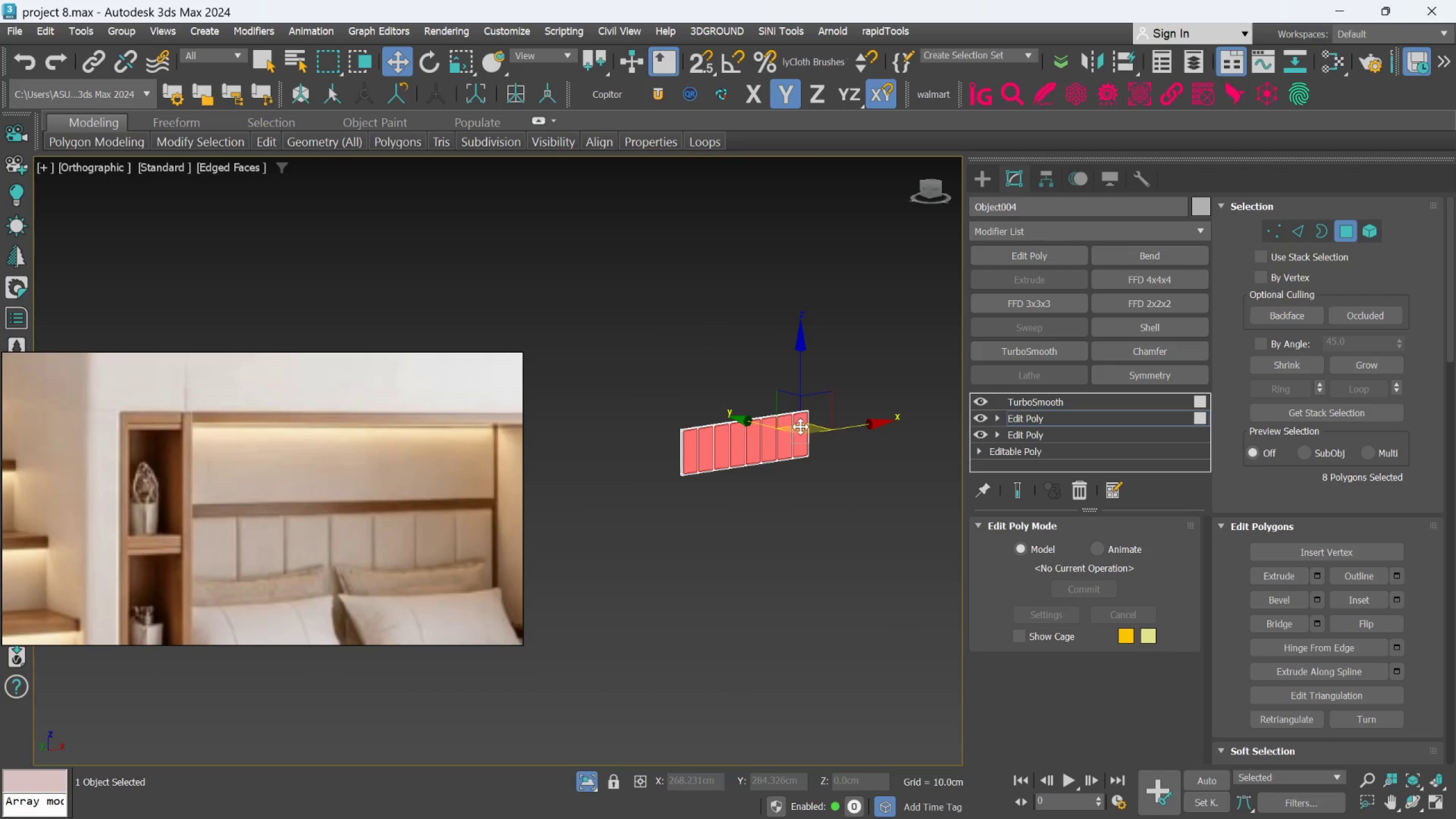 
scroll: coordinate [750, 433], scroll_direction: up, amount: 6.0
 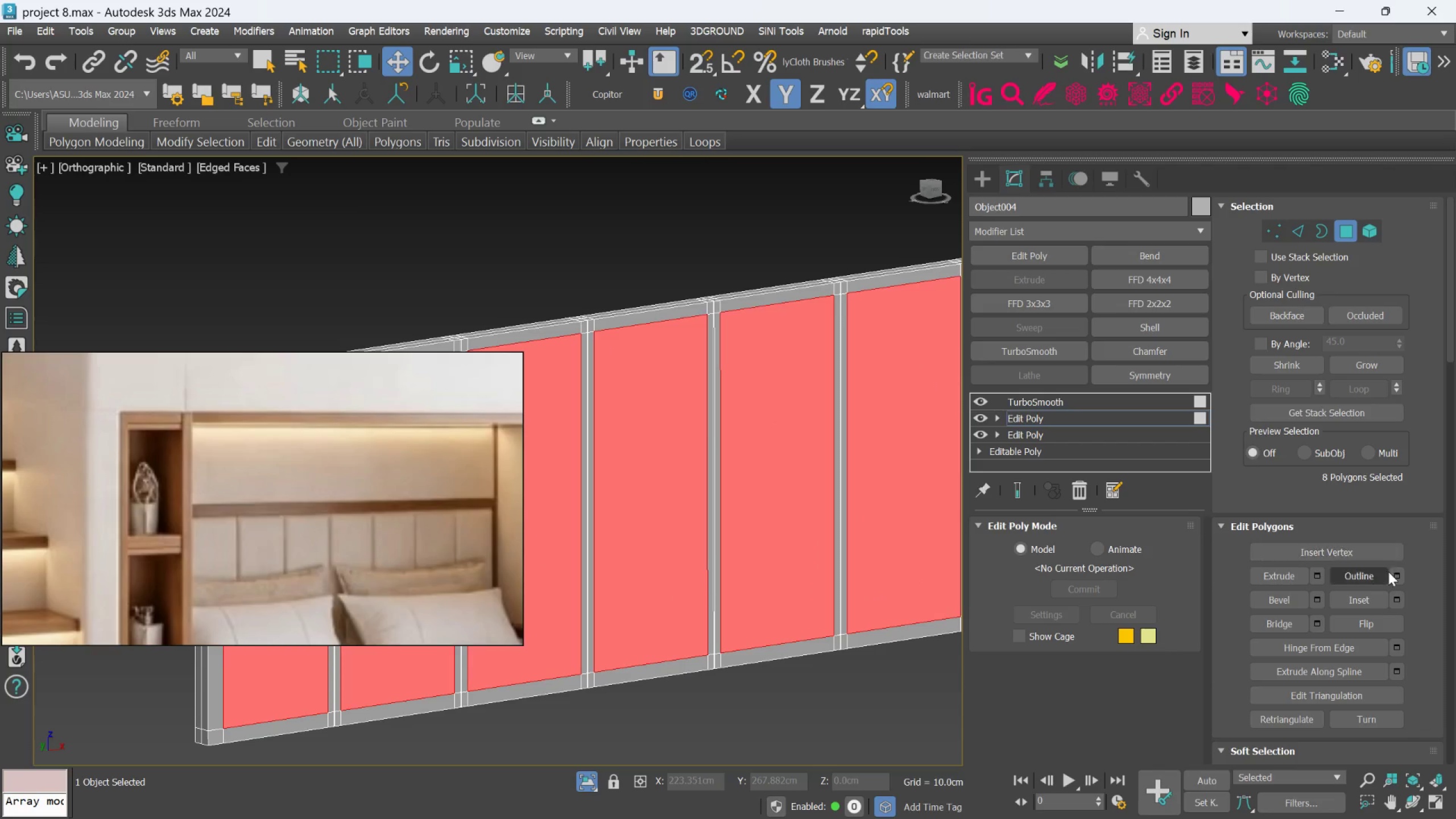 
left_click([1392, 595])
 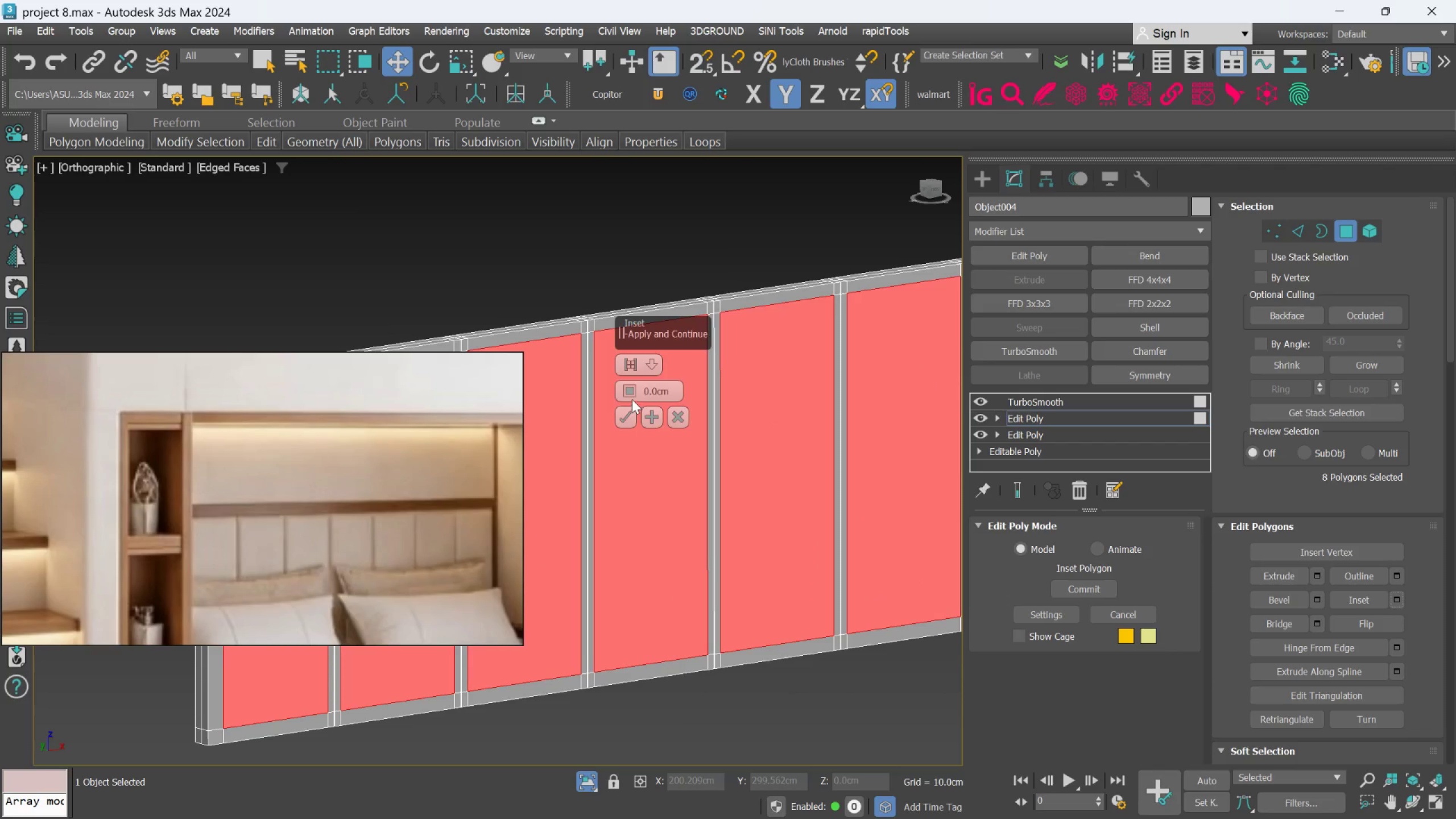 
left_click_drag(start_coordinate=[630, 387], to_coordinate=[630, 380])
 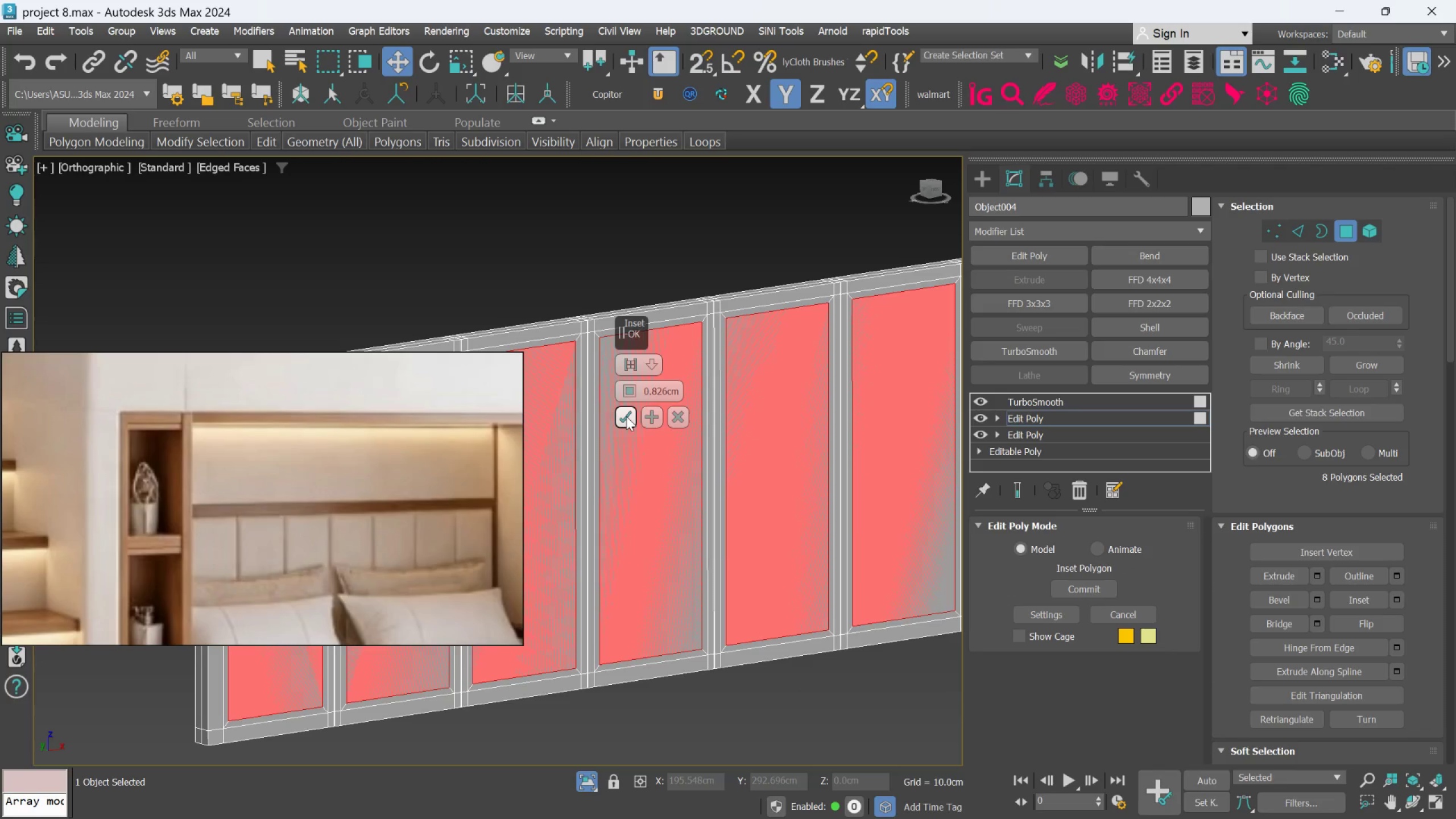 
left_click([626, 416])
 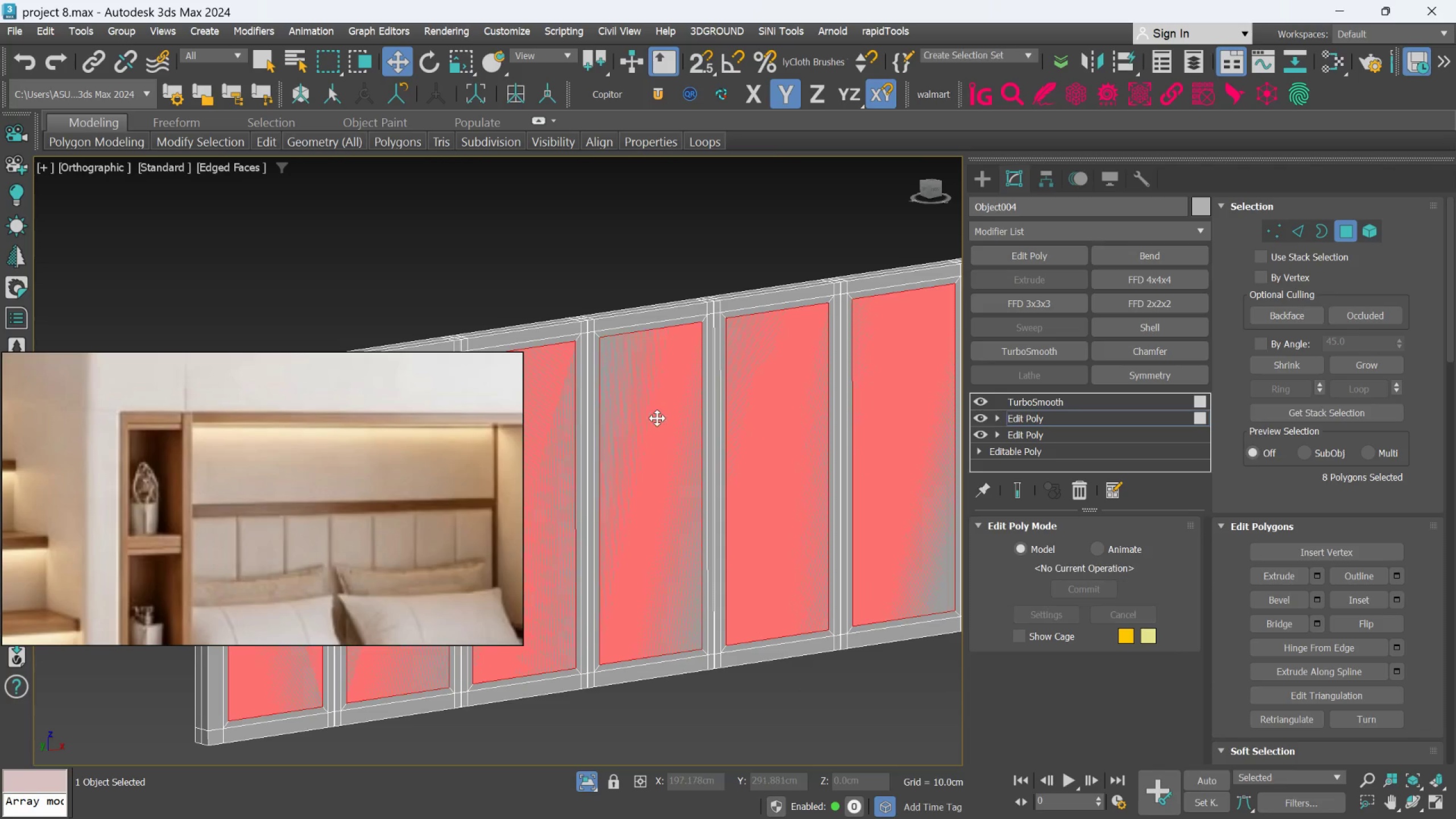 
hold_key(key=AltLeft, duration=0.6)
 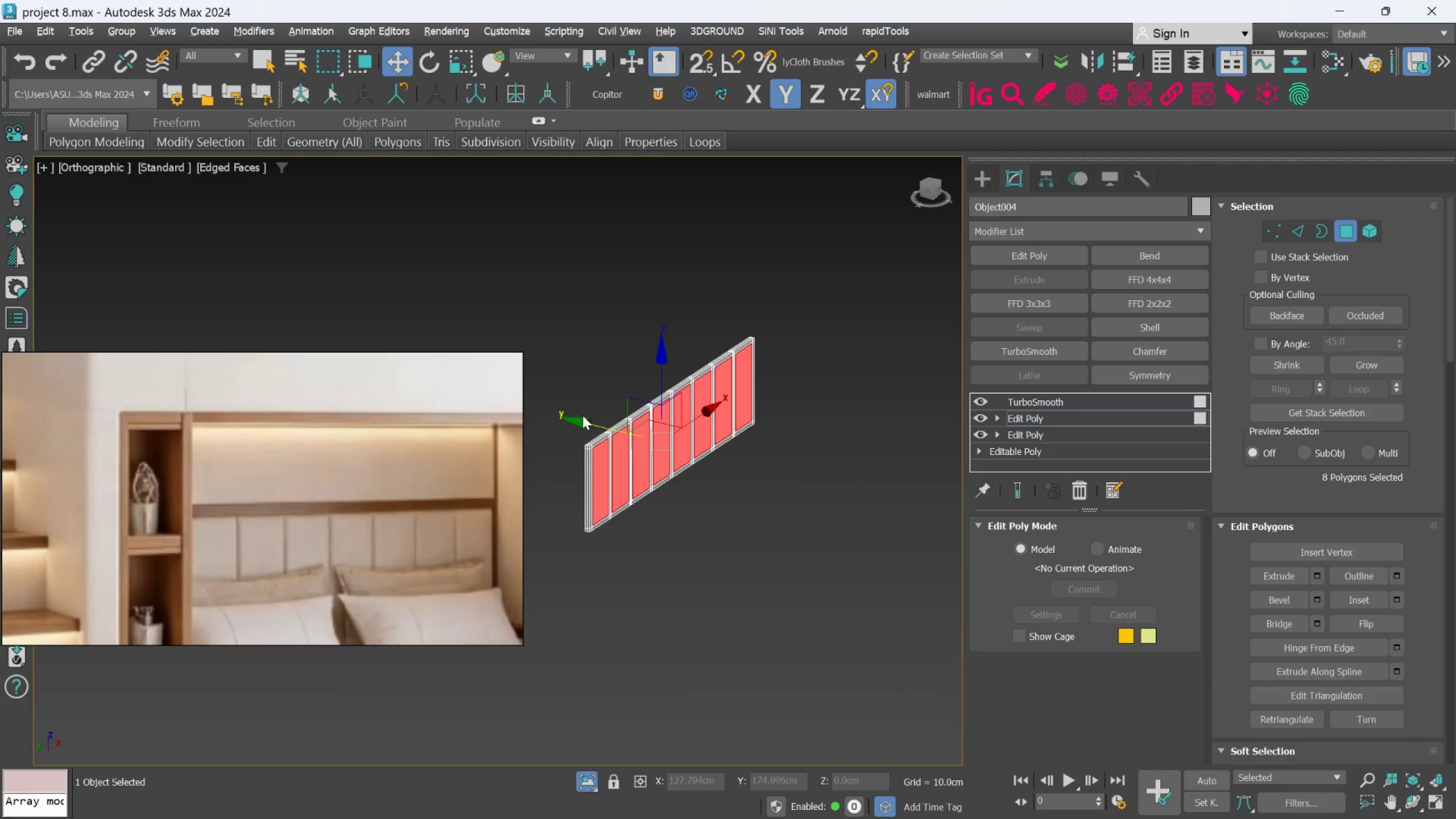 
scroll: coordinate [657, 418], scroll_direction: down, amount: 4.0
 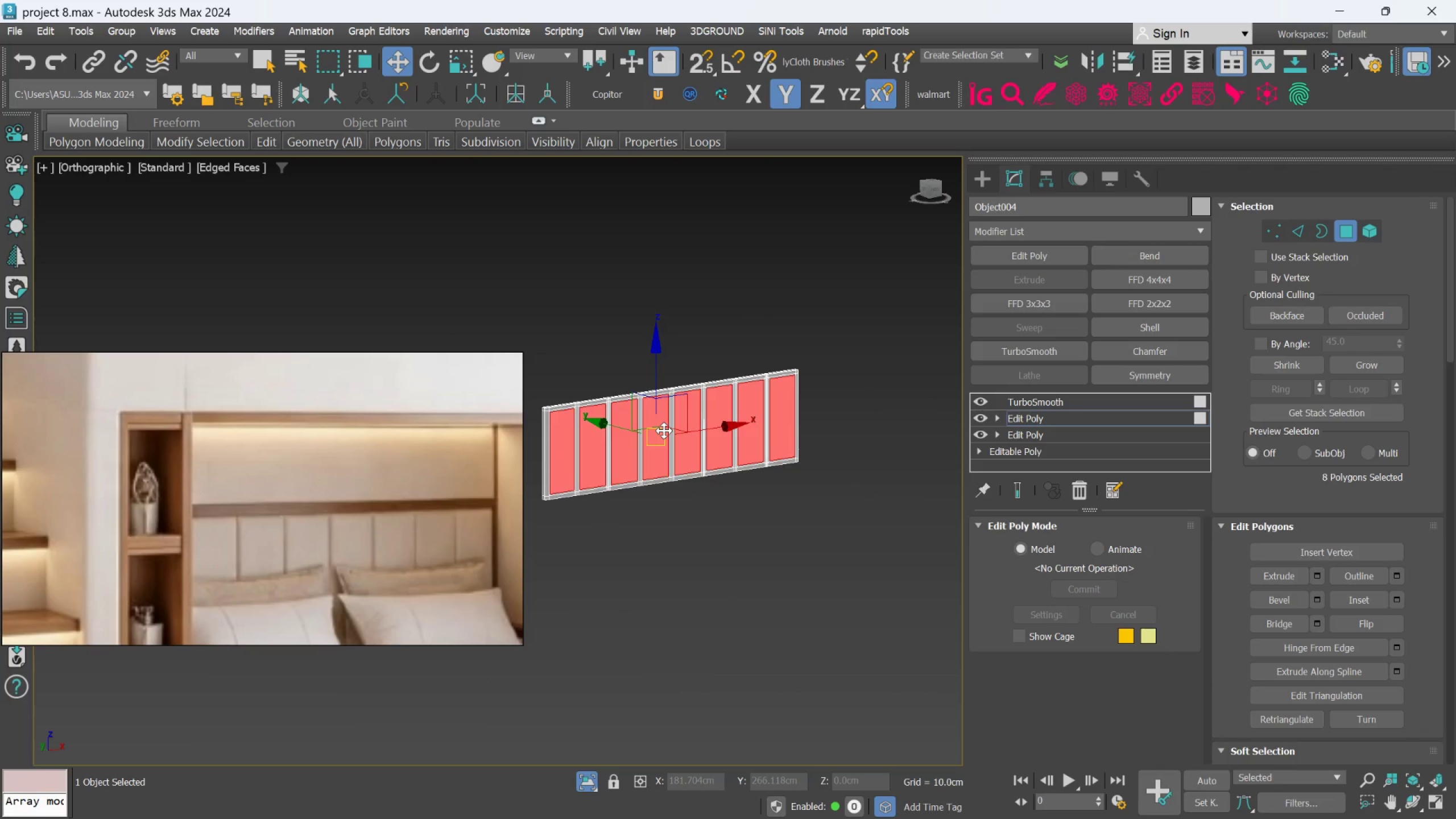 
scroll: coordinate [597, 421], scroll_direction: up, amount: 4.0
 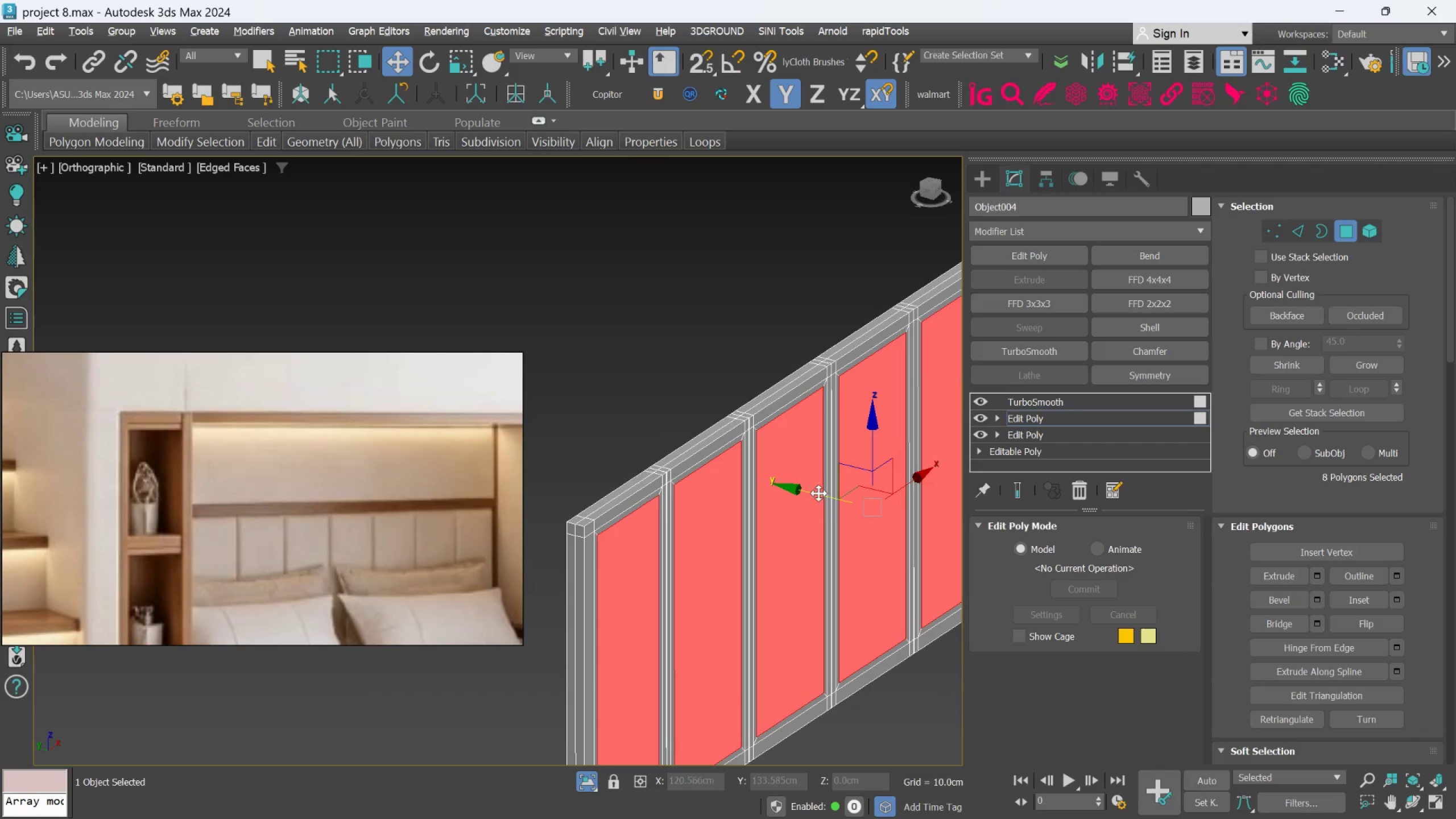 
left_click_drag(start_coordinate=[817, 493], to_coordinate=[824, 504])
 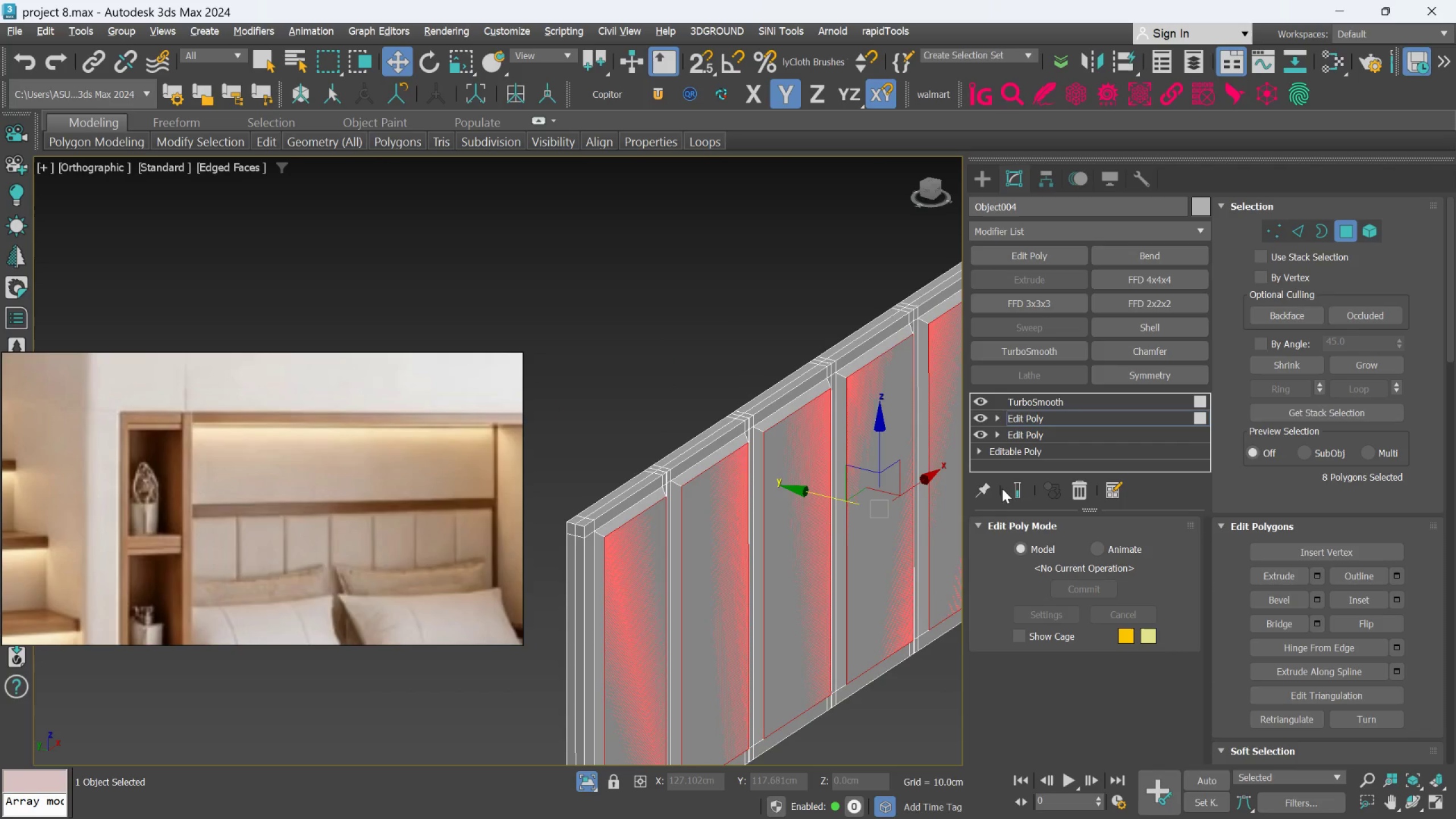 
left_click([1012, 486])
 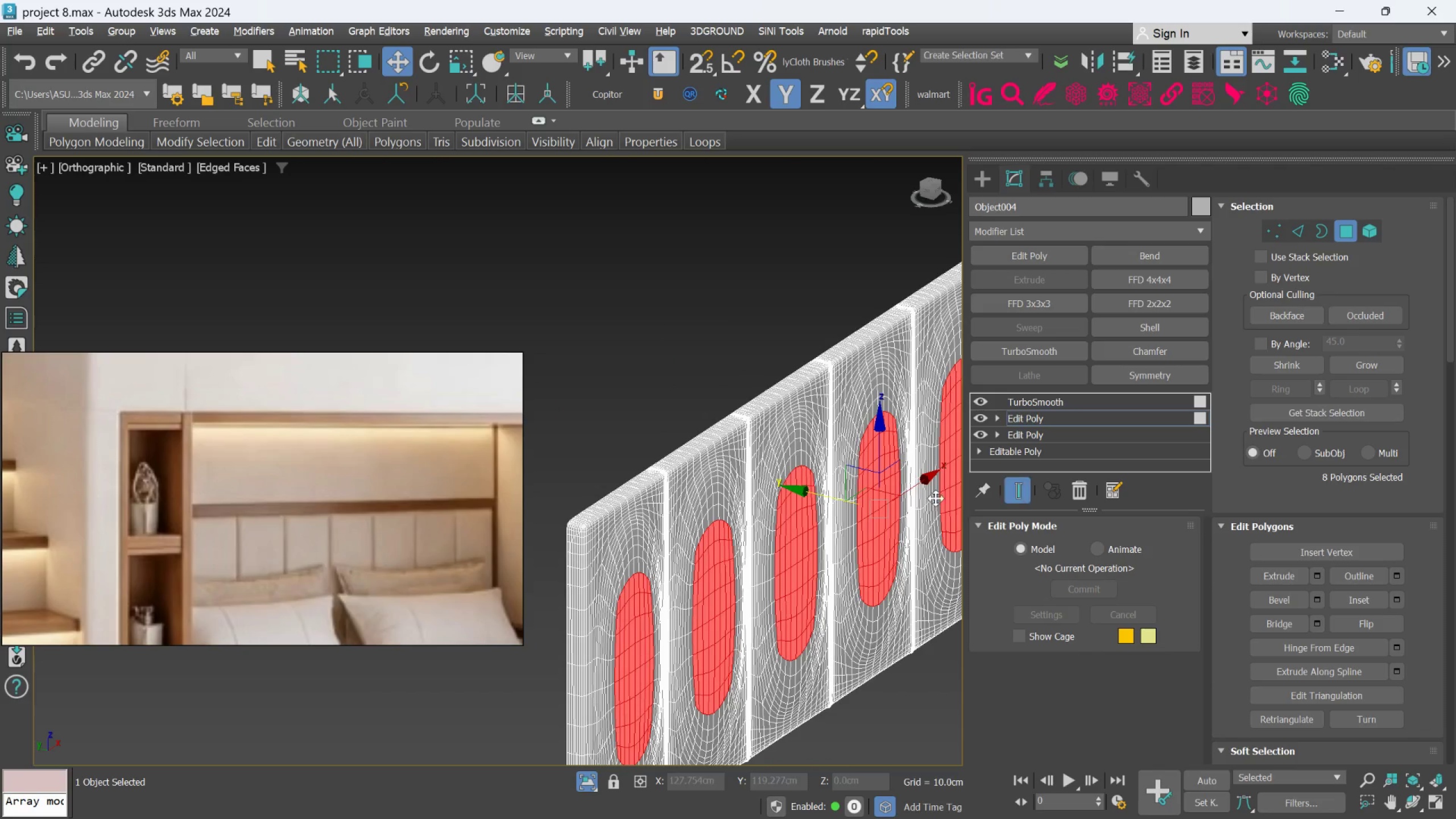 
scroll: coordinate [813, 485], scroll_direction: down, amount: 1.0
 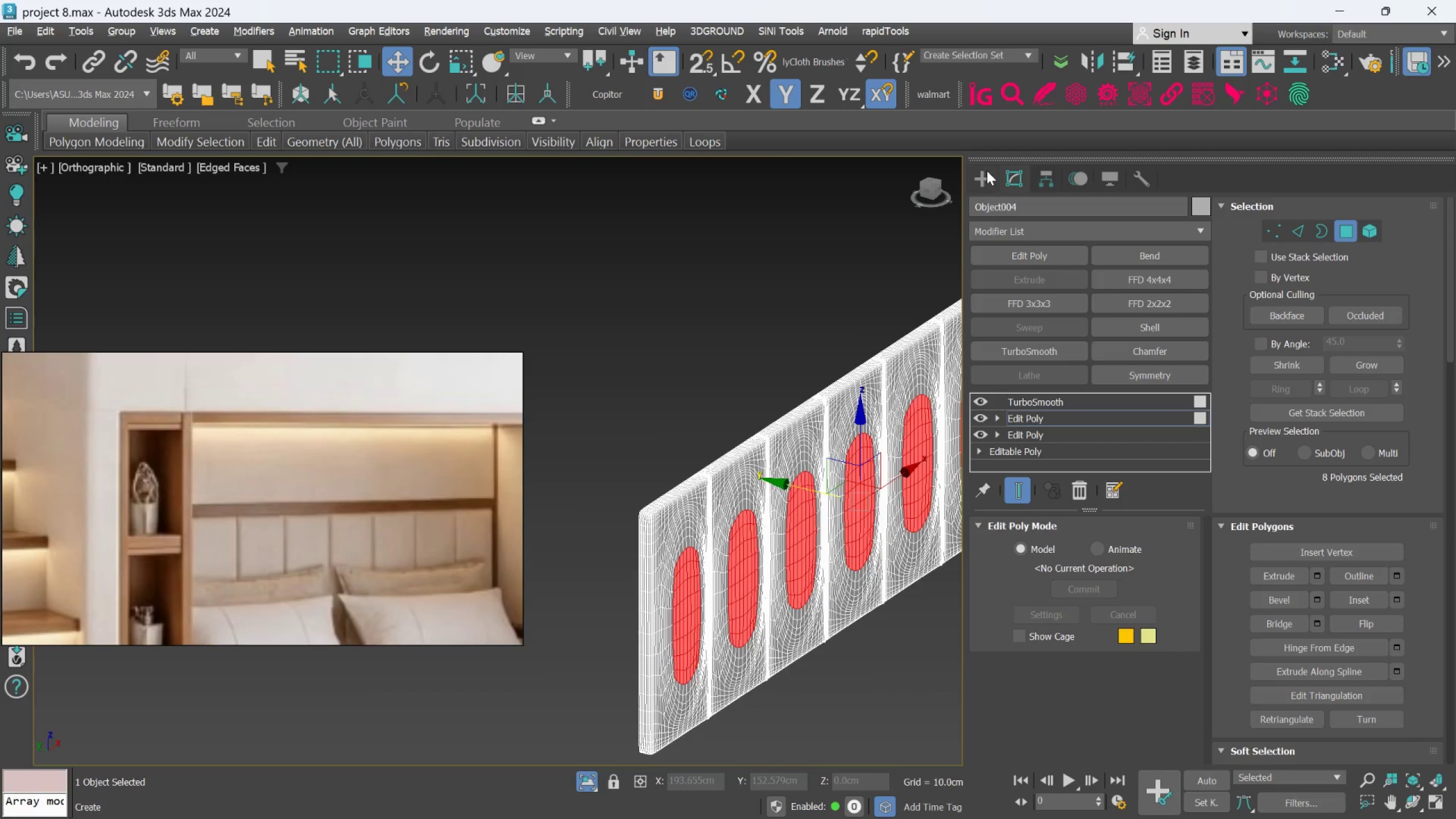 
double_click([783, 234])
 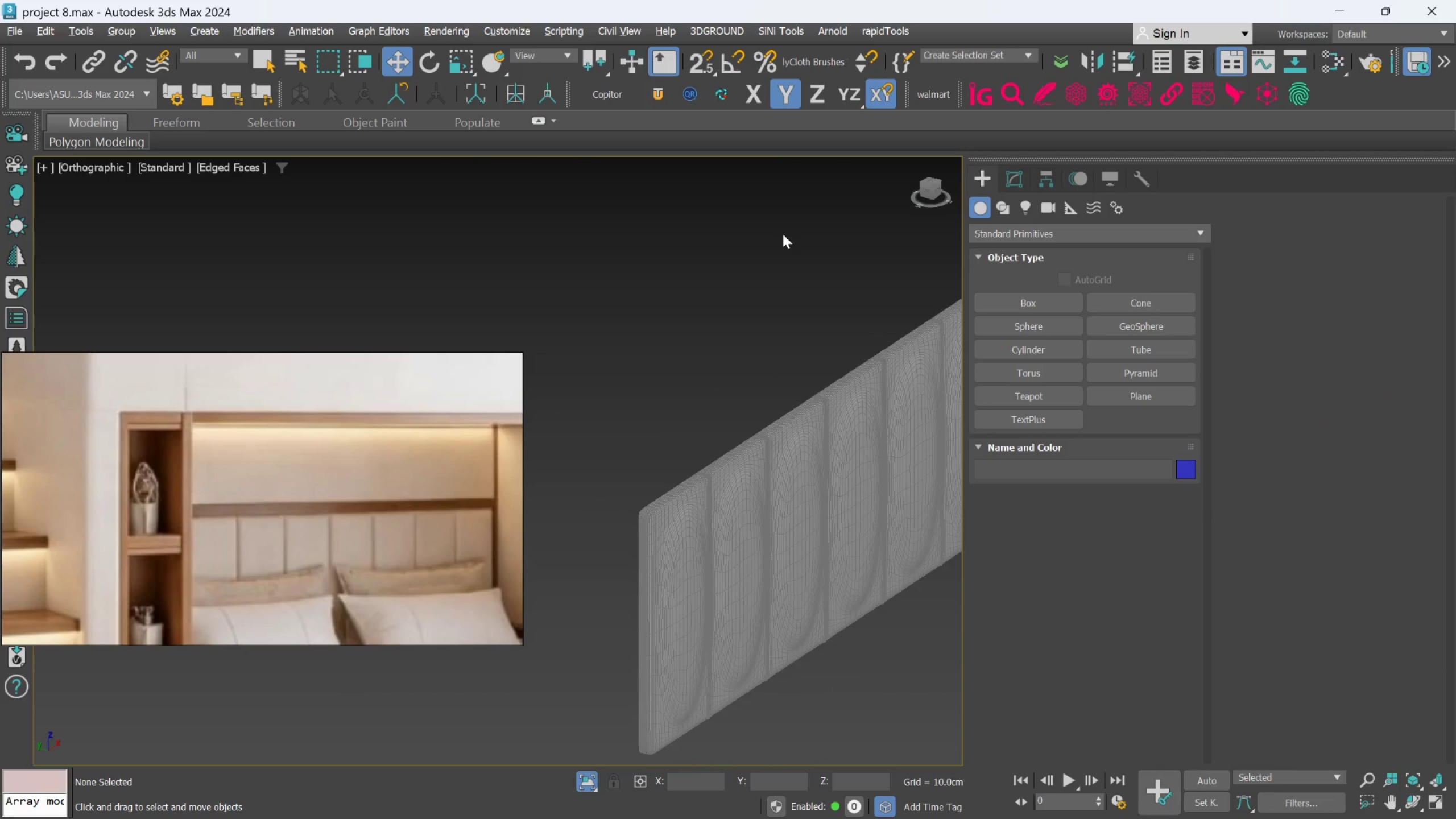 
key(F4)
 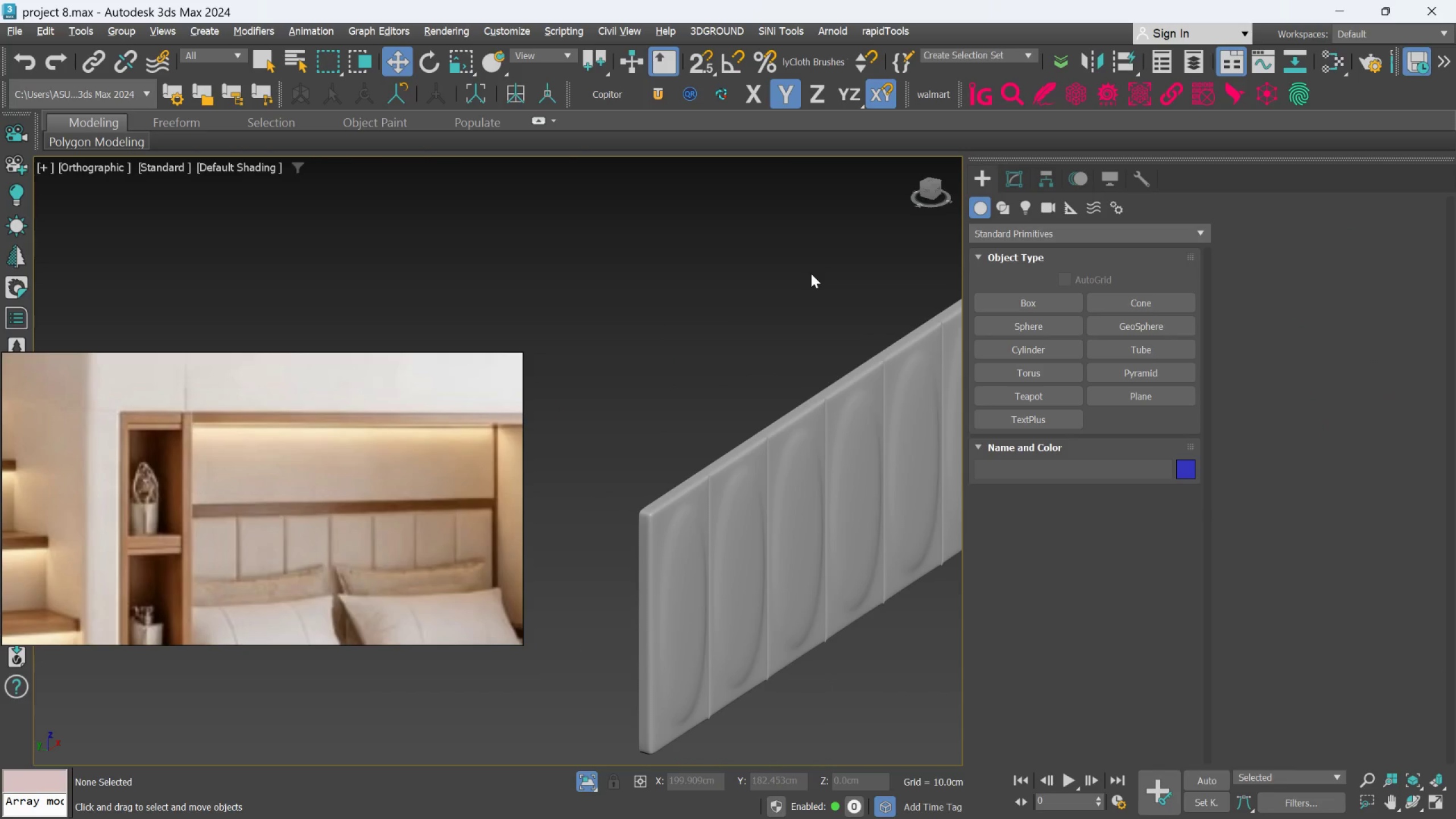 
scroll: coordinate [811, 274], scroll_direction: down, amount: 1.0
 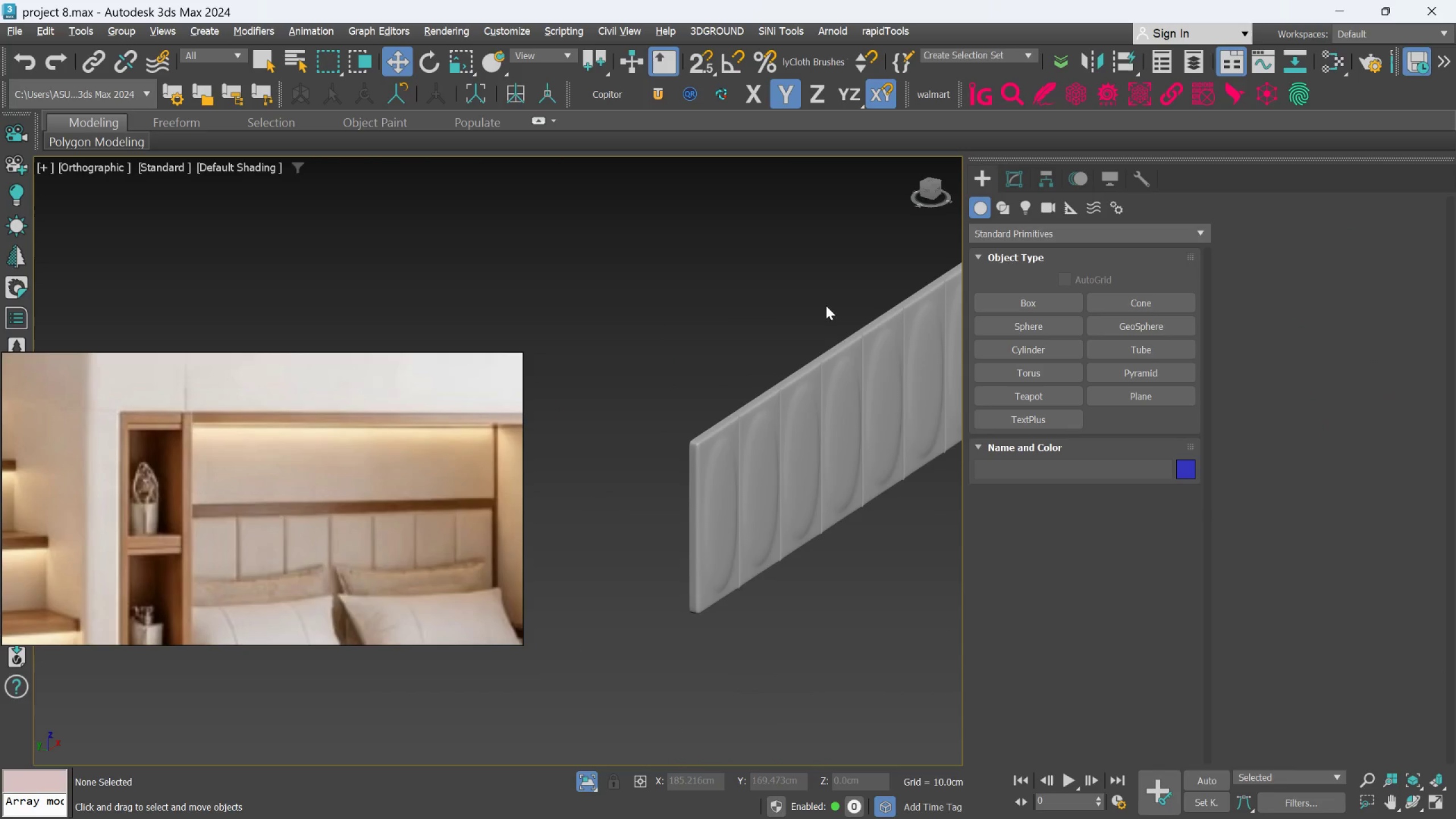 
hold_key(key=AltLeft, duration=0.57)
 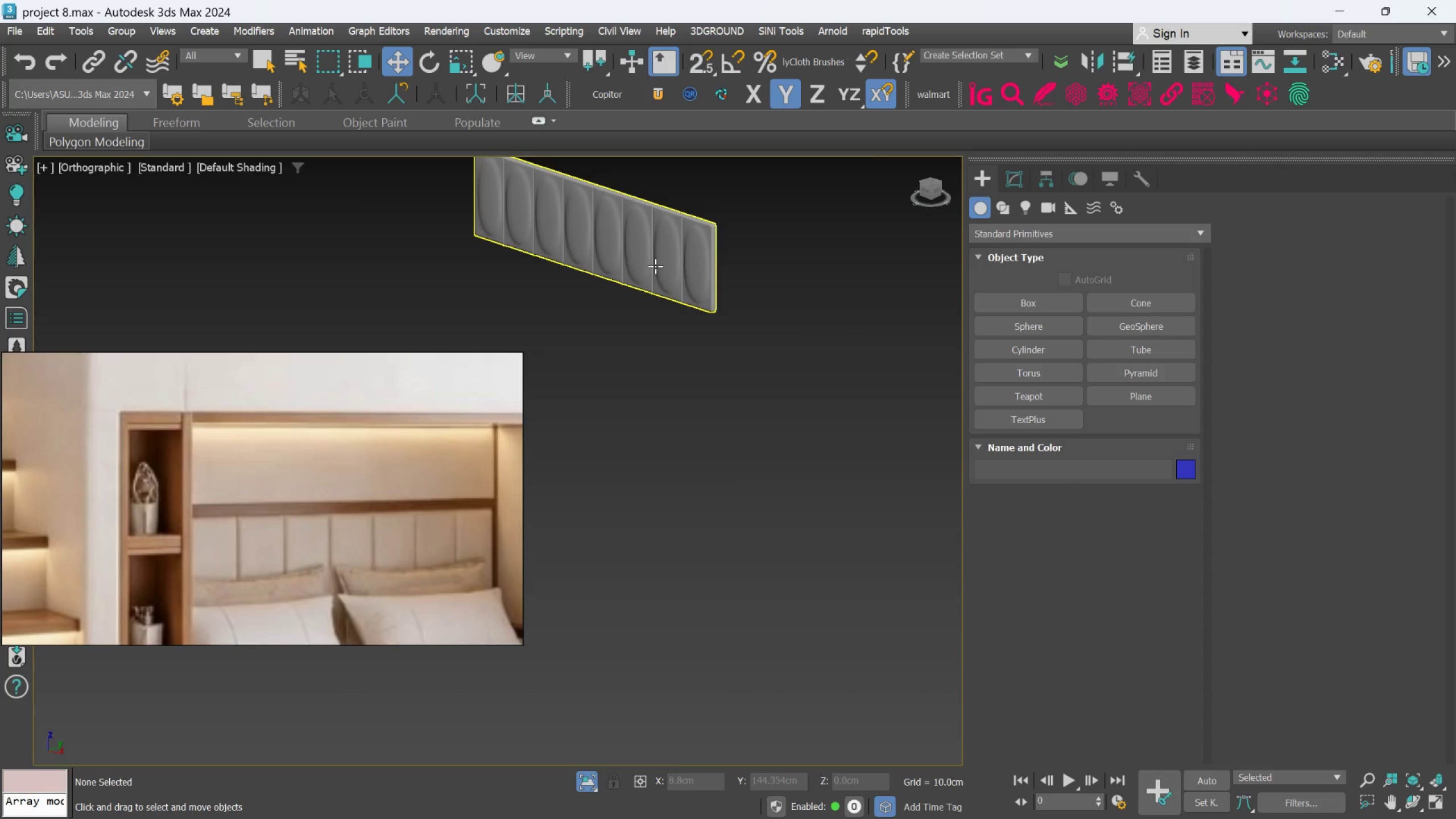 
scroll: coordinate [826, 306], scroll_direction: down, amount: 2.0
 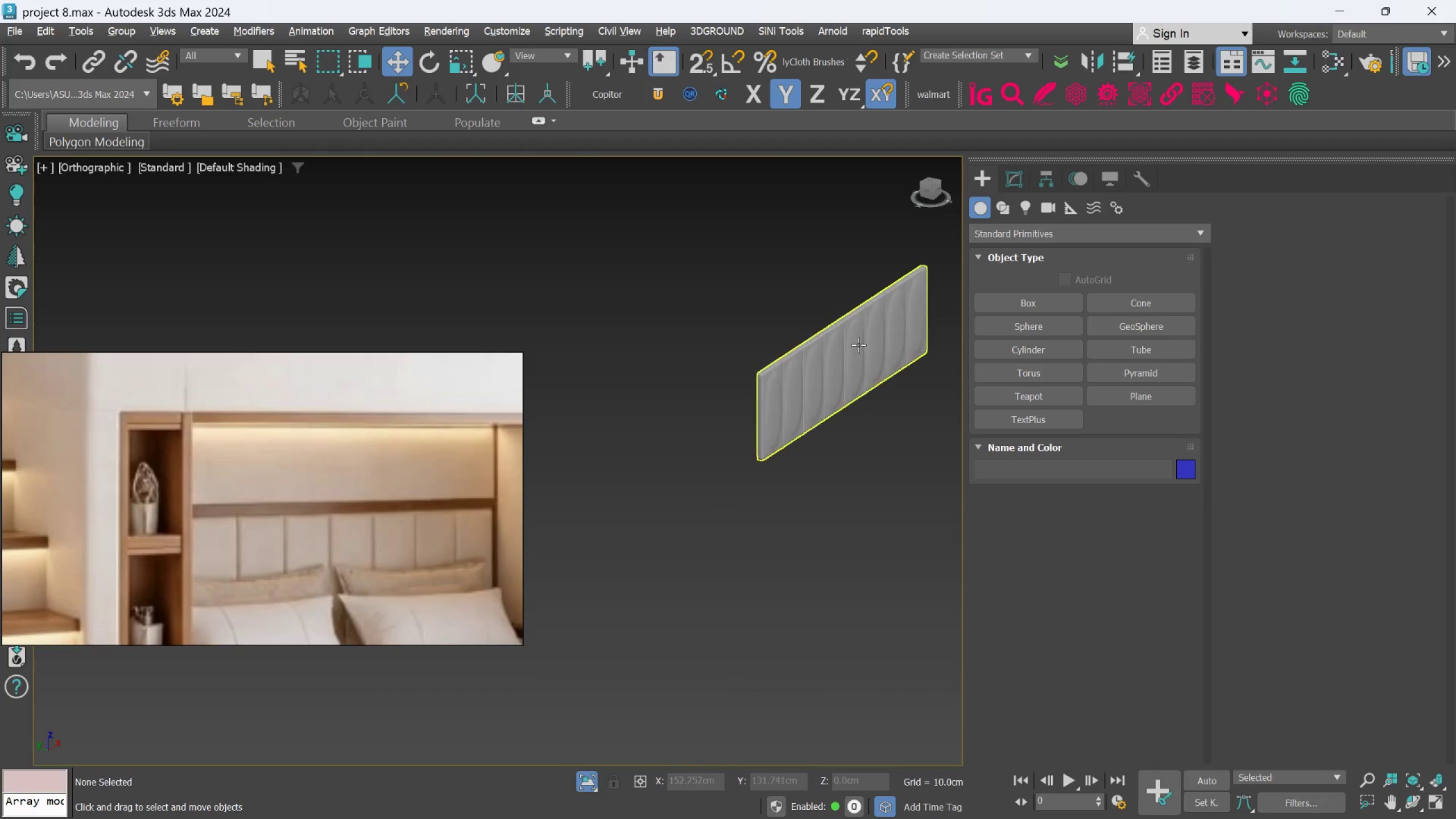 
hold_key(key=AltLeft, duration=1.01)
 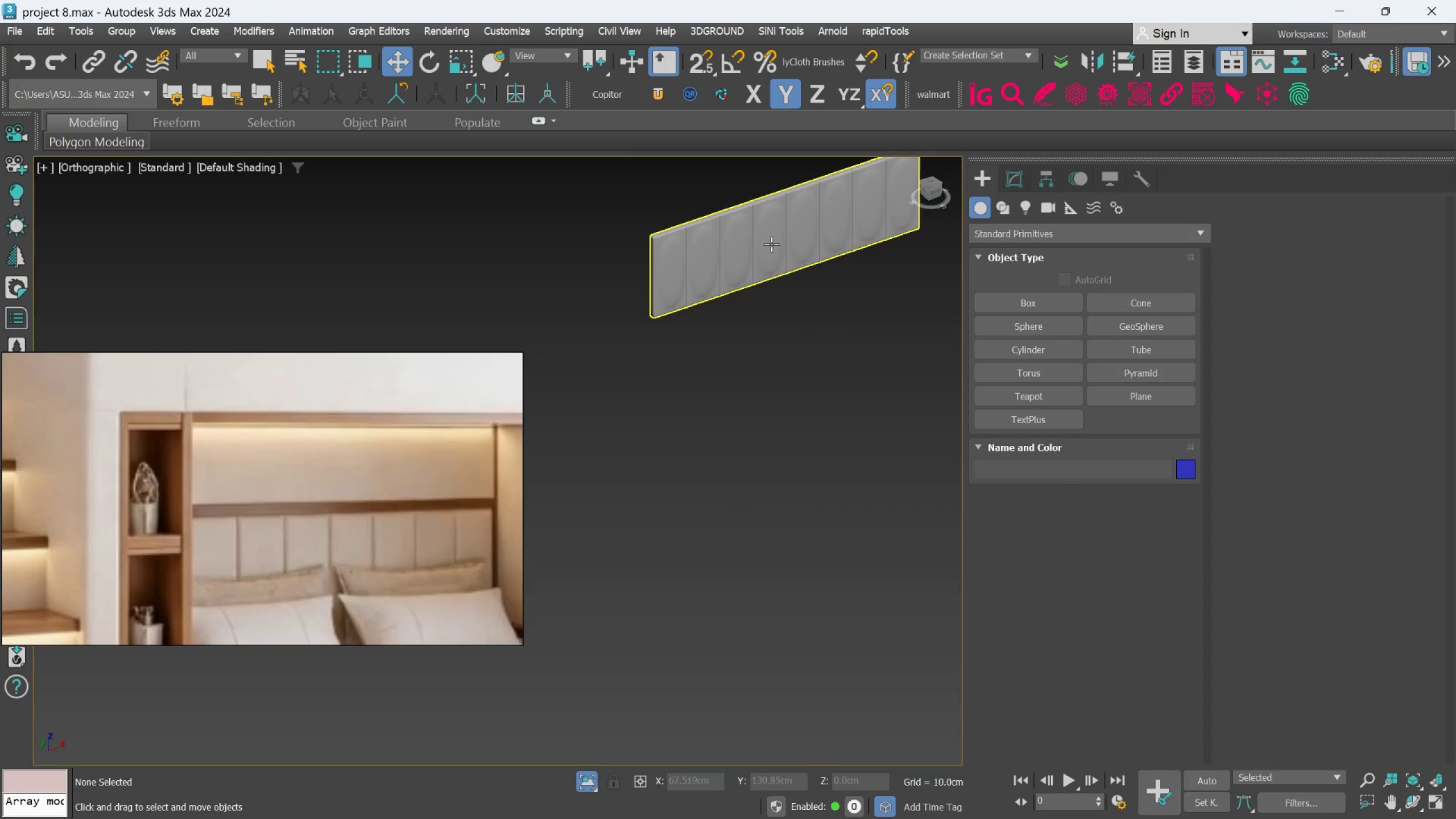 
scroll: coordinate [741, 326], scroll_direction: up, amount: 4.0
 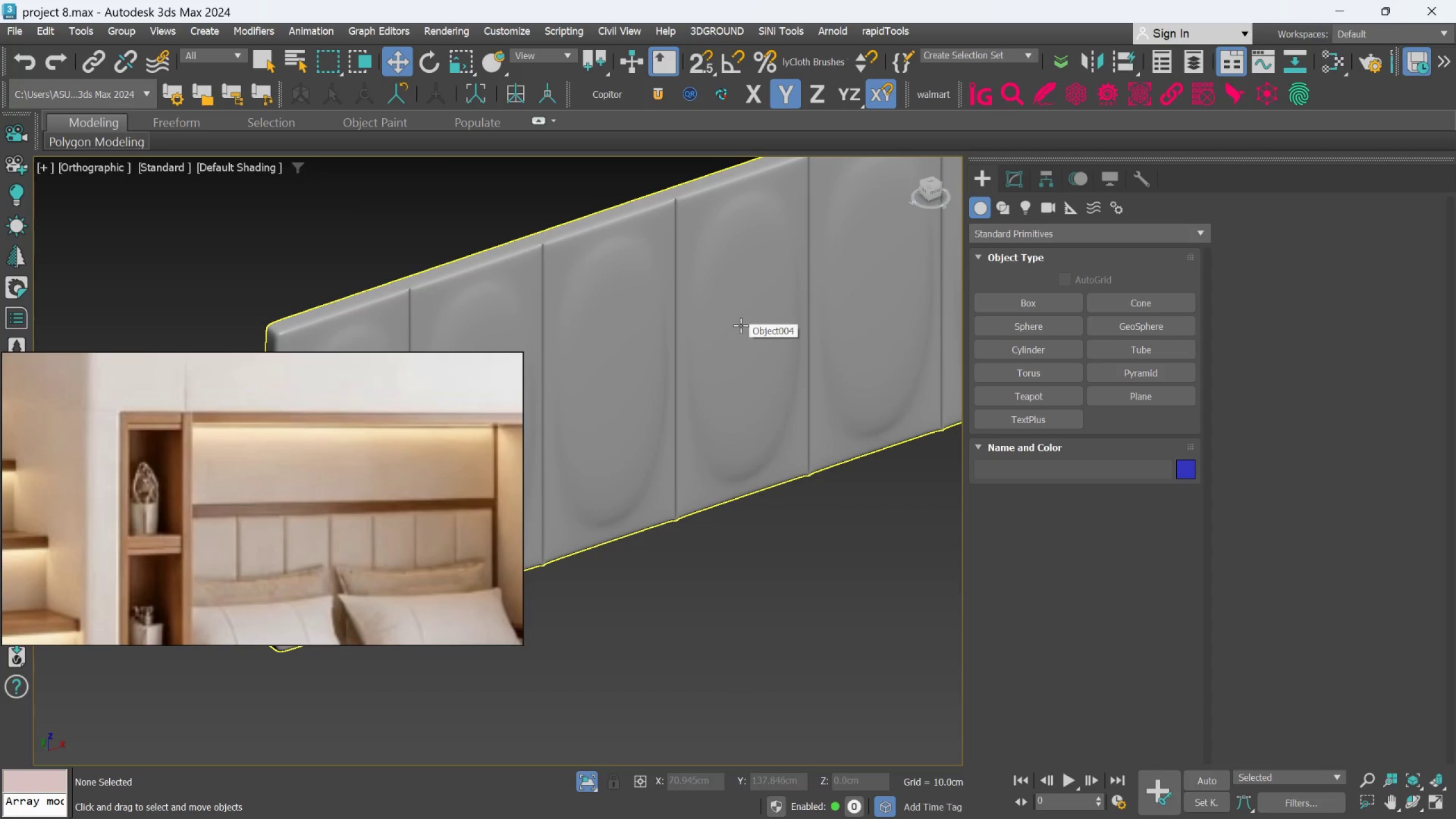 
scroll: coordinate [741, 325], scroll_direction: down, amount: 2.0
 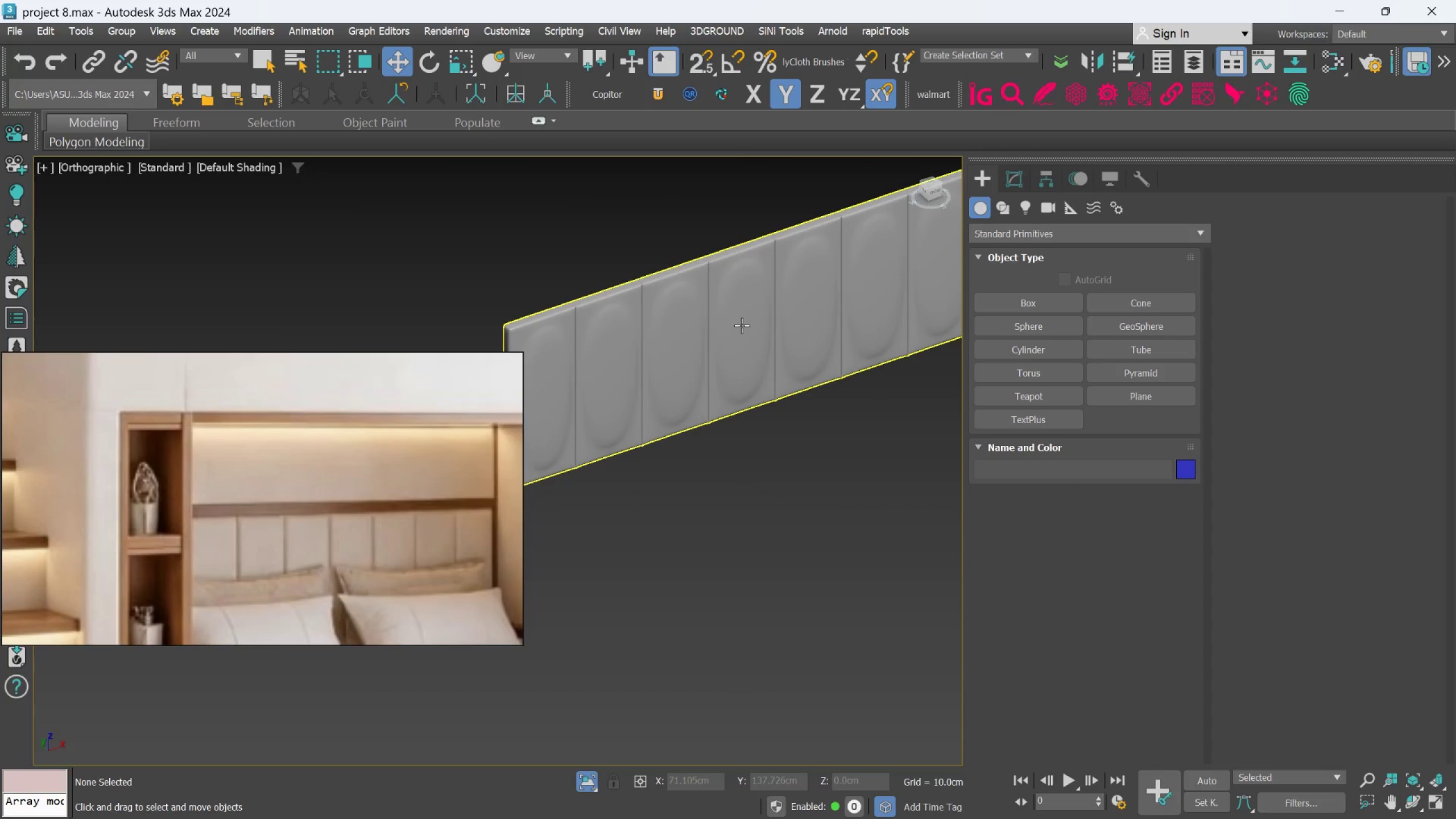 
key(F)
 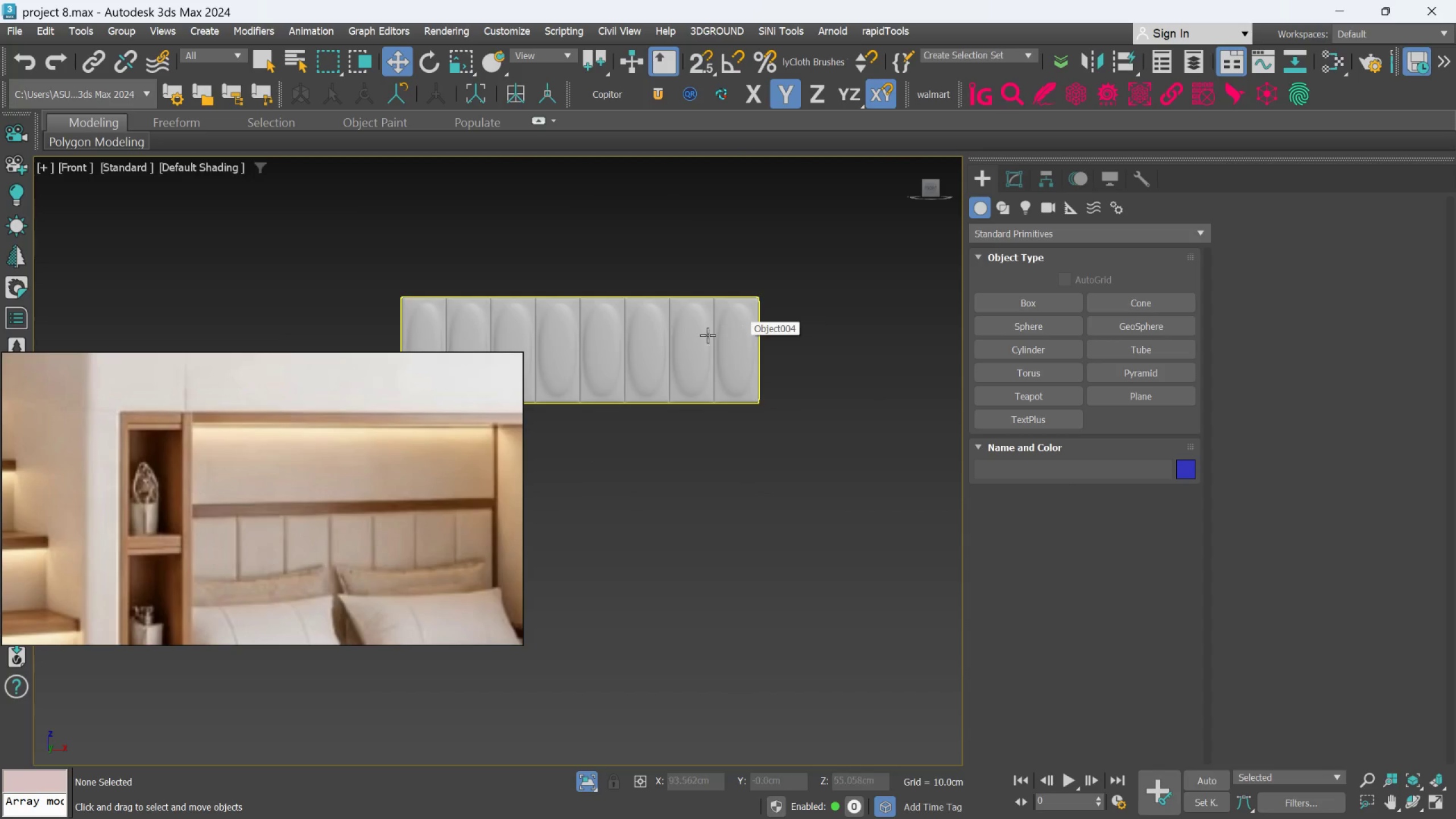 
scroll: coordinate [698, 326], scroll_direction: up, amount: 2.0
 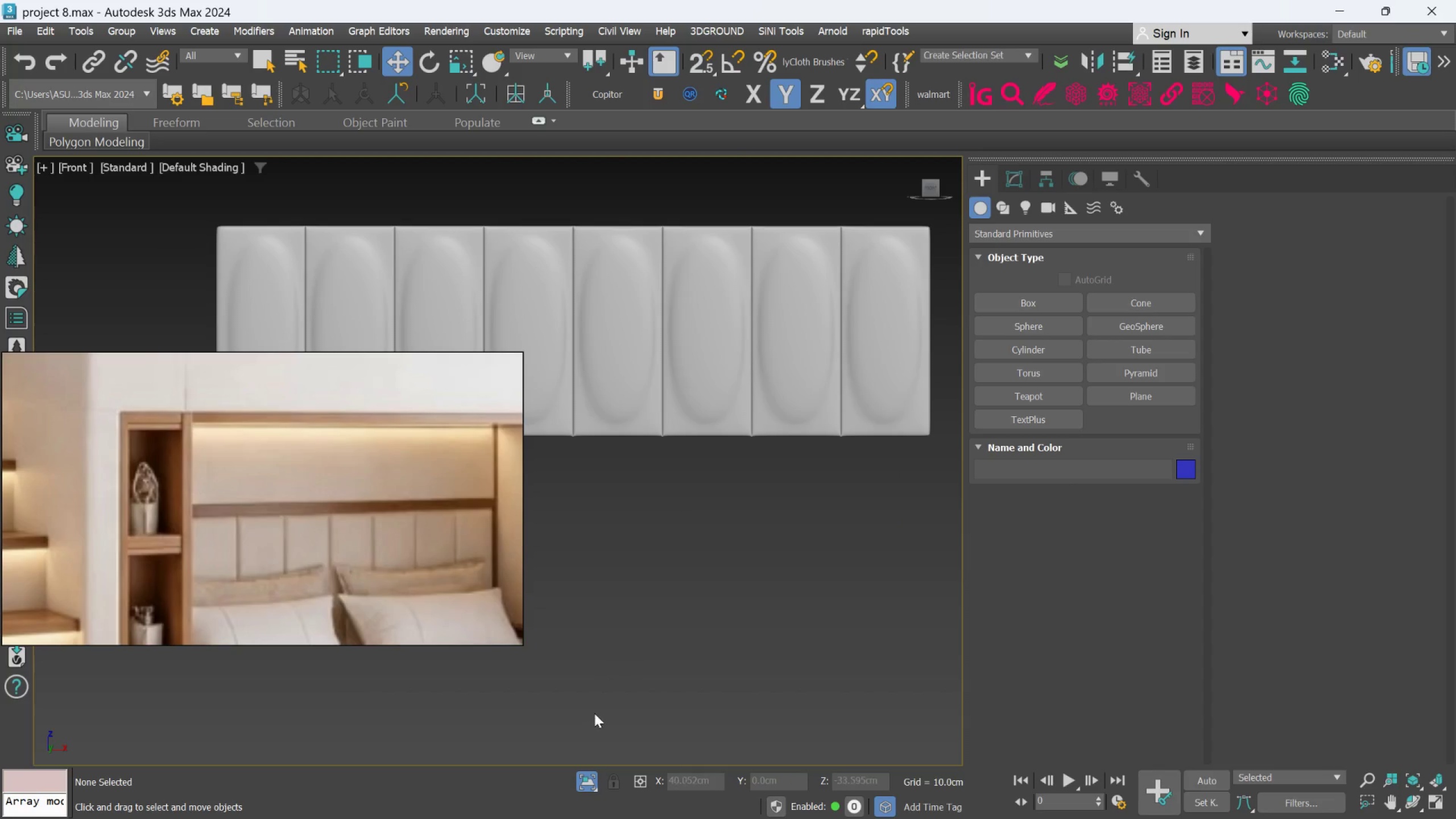 
left_click([586, 780])
 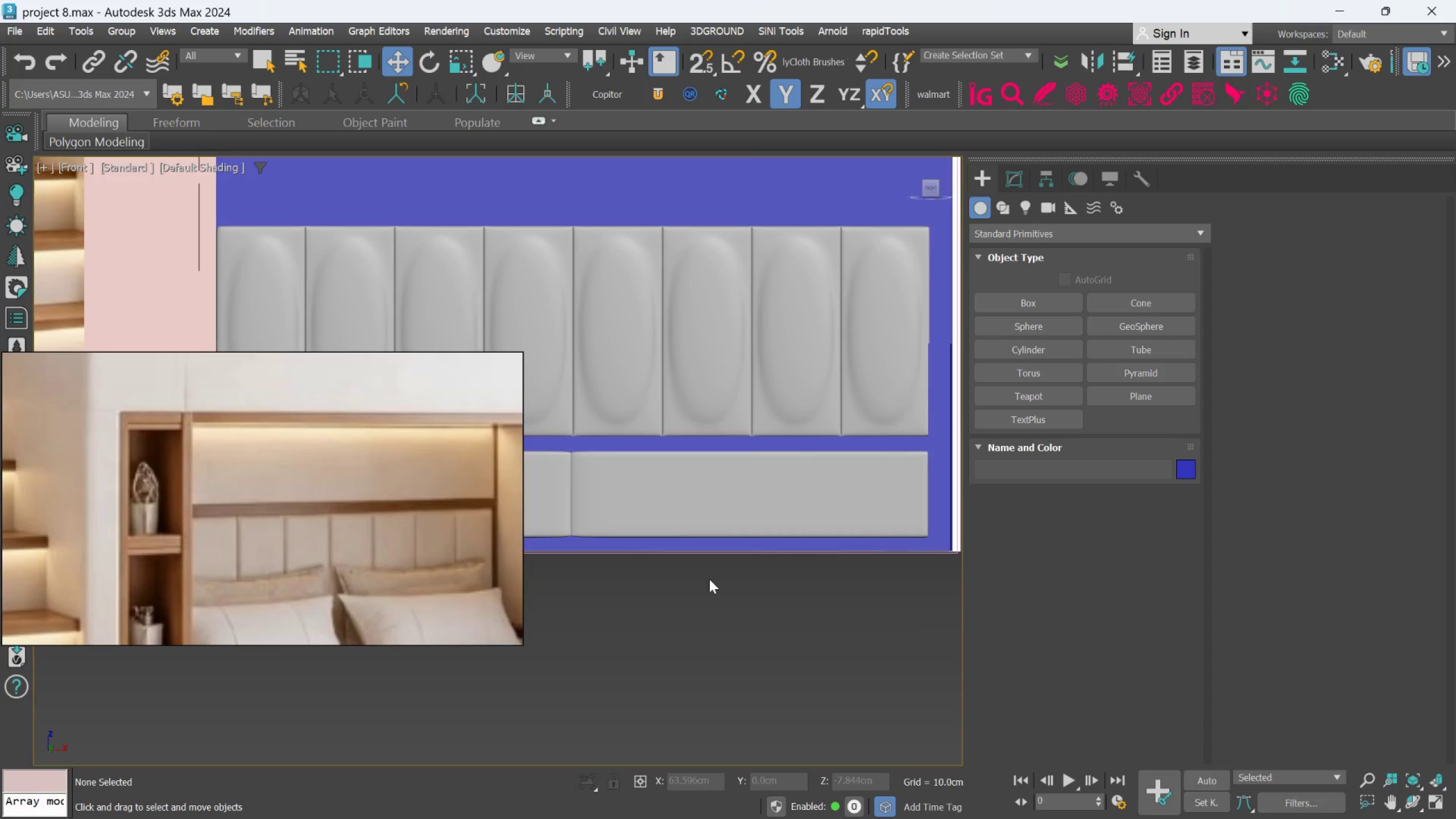 
scroll: coordinate [715, 561], scroll_direction: down, amount: 2.0
 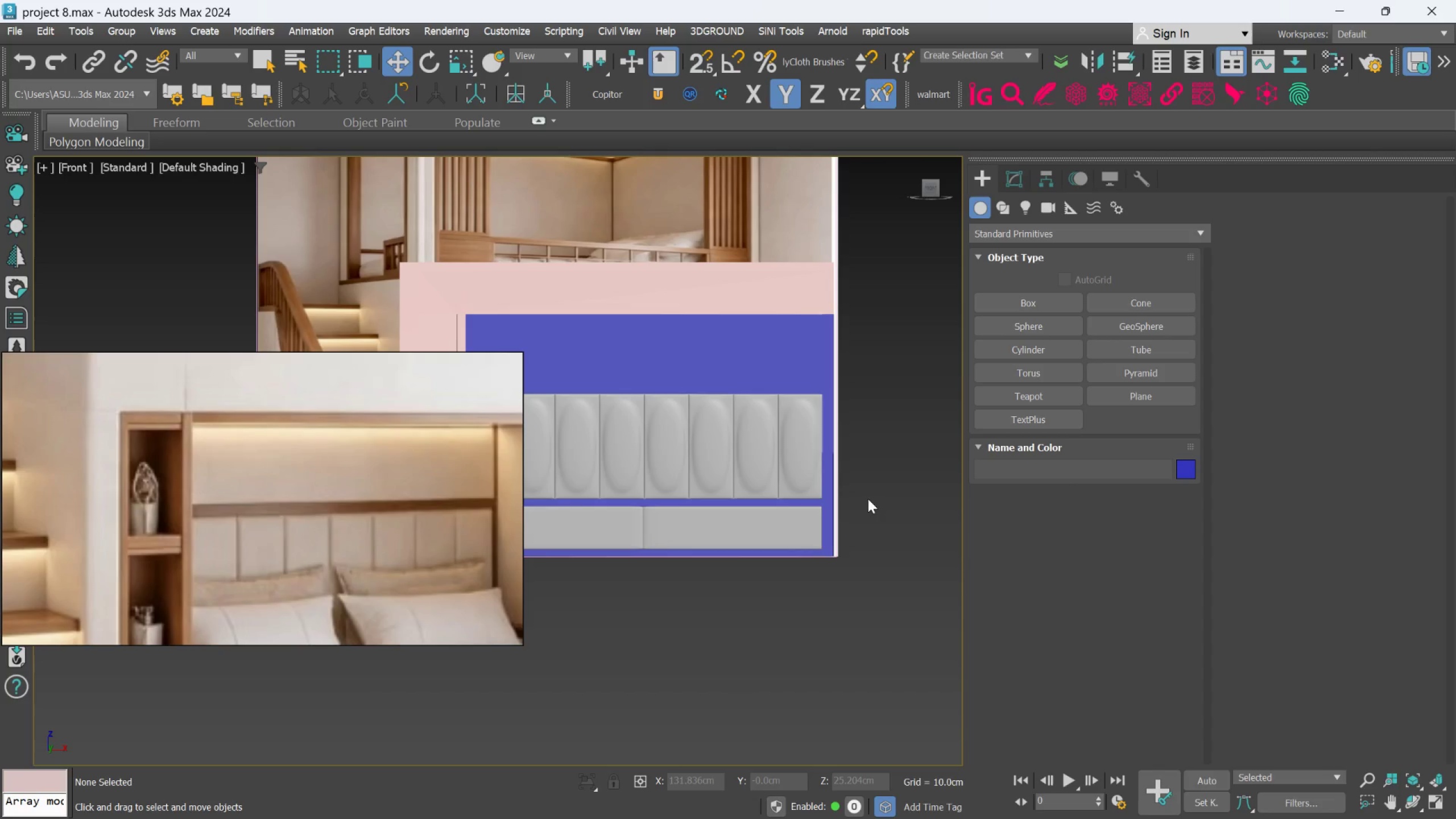 
hold_key(key=AltLeft, duration=1.5)
 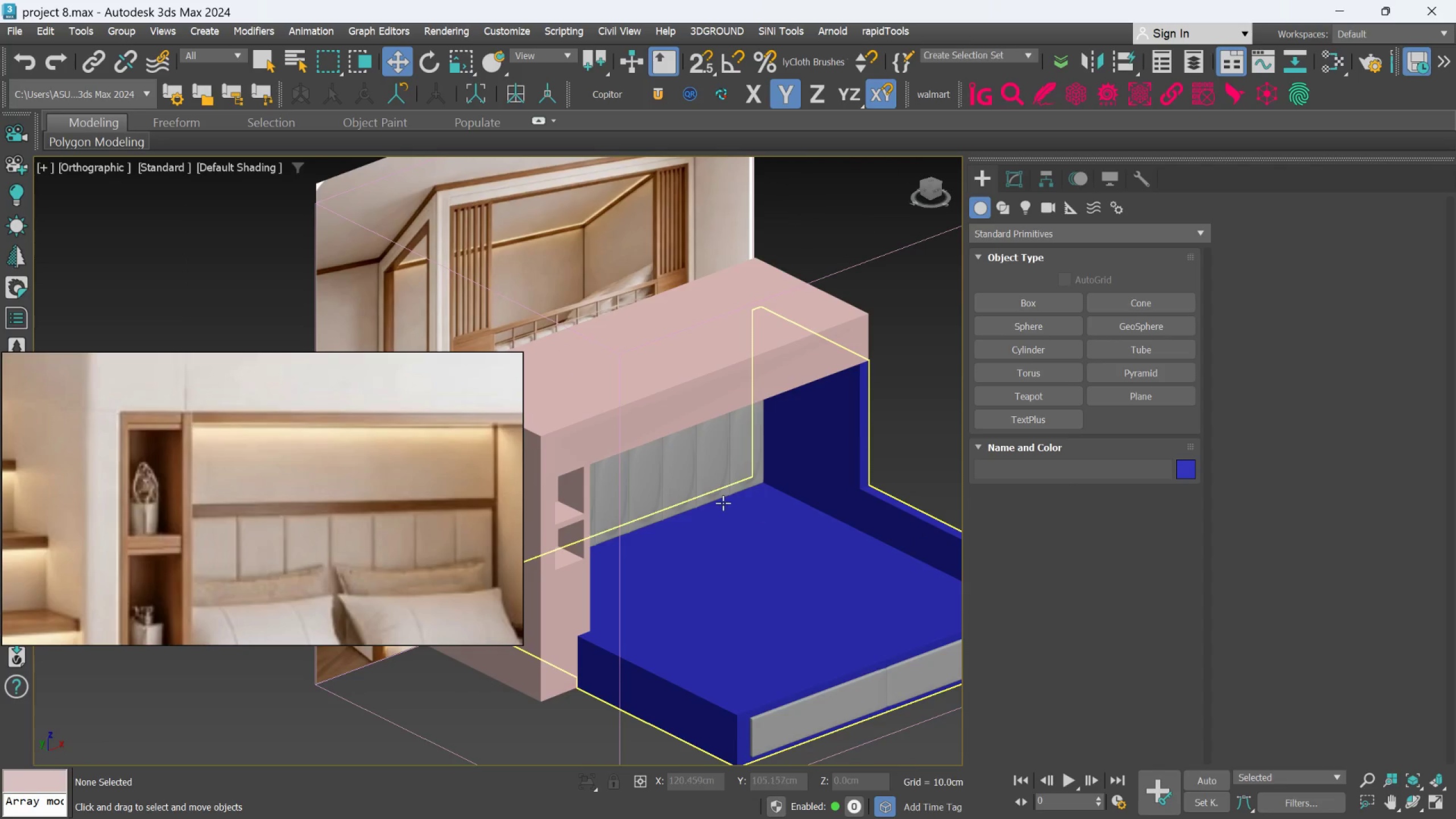 
hold_key(key=AltLeft, duration=0.82)
 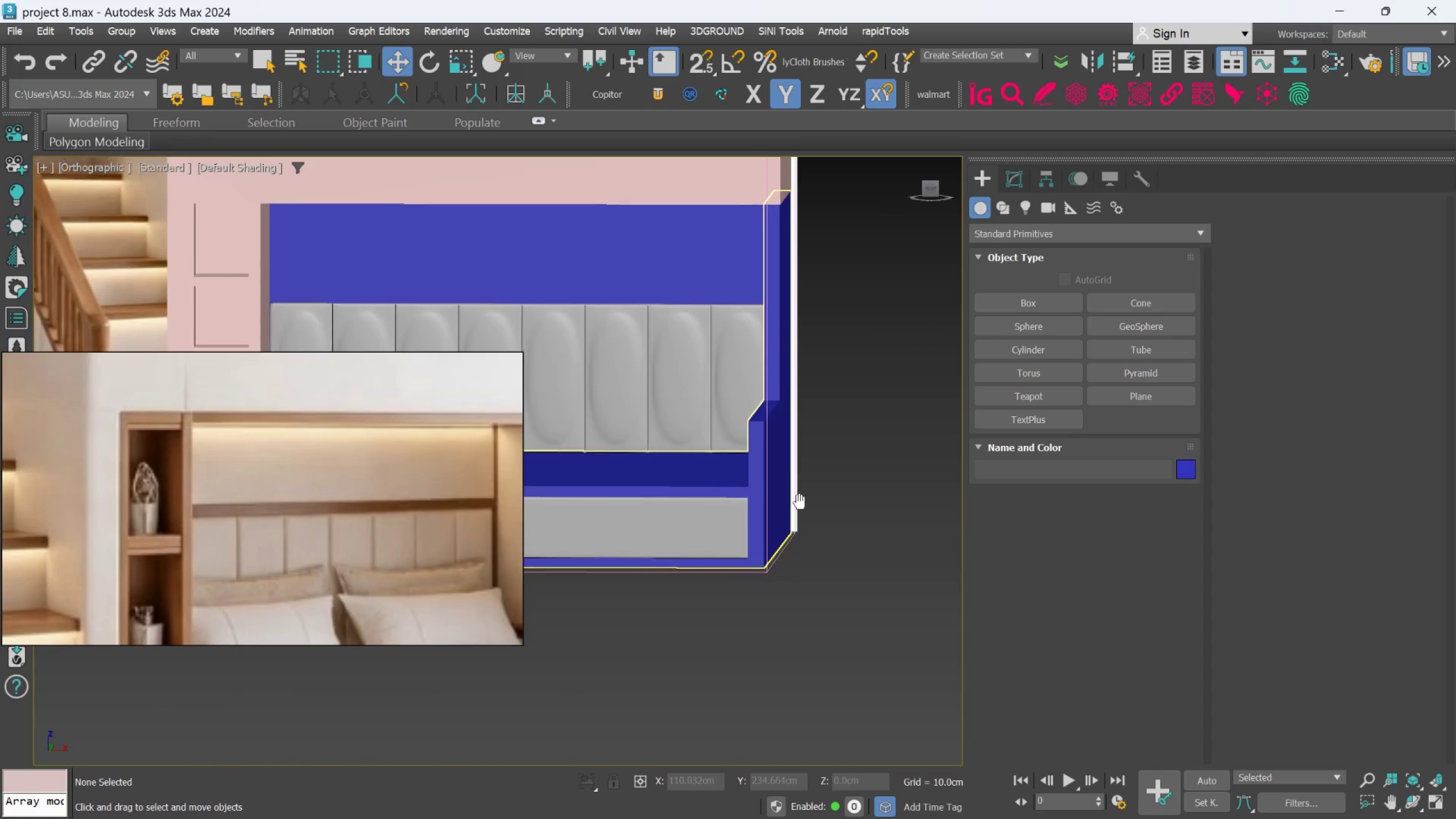 
scroll: coordinate [726, 466], scroll_direction: up, amount: 1.0
 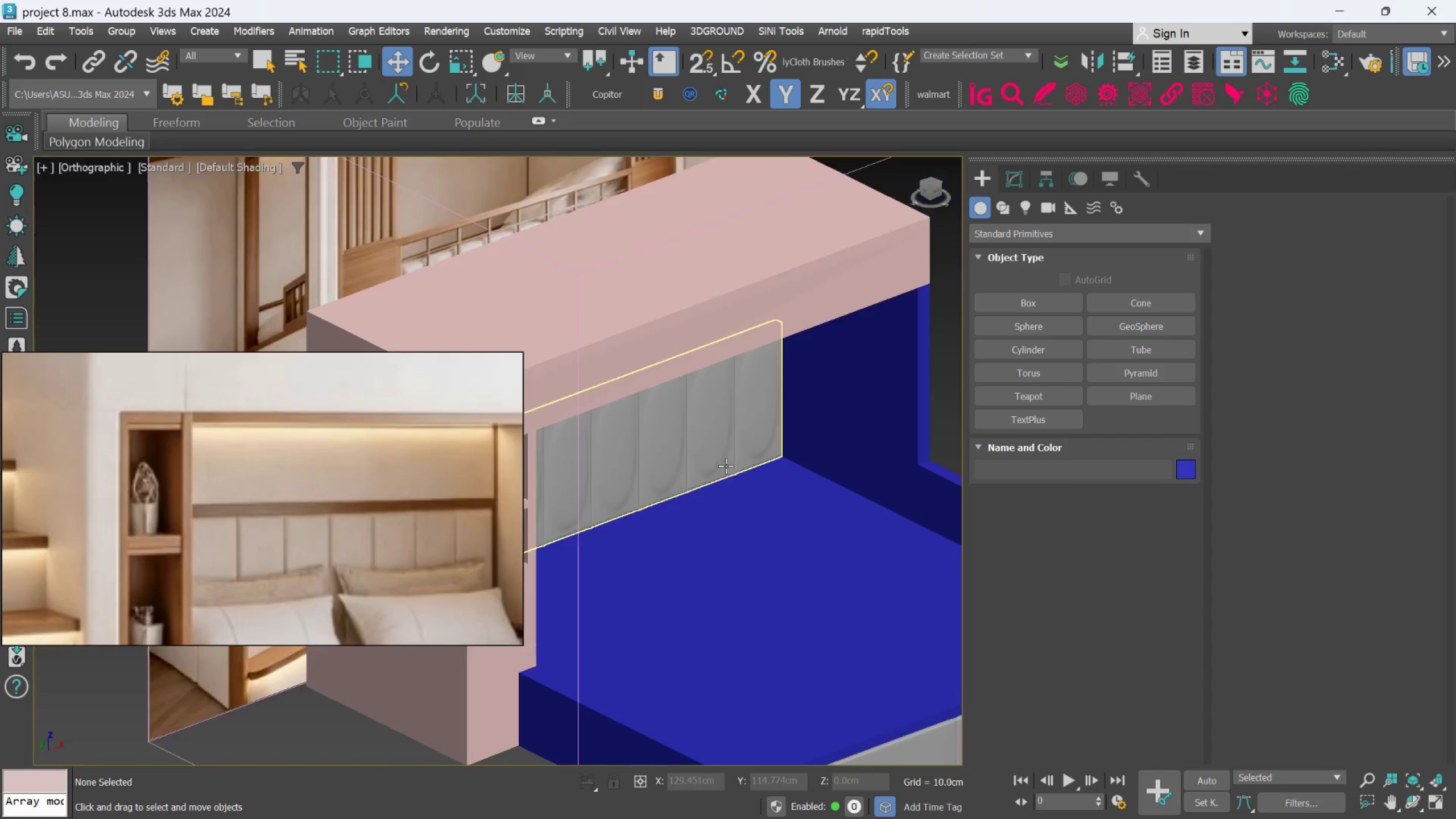 
scroll: coordinate [867, 497], scroll_direction: down, amount: 2.0
 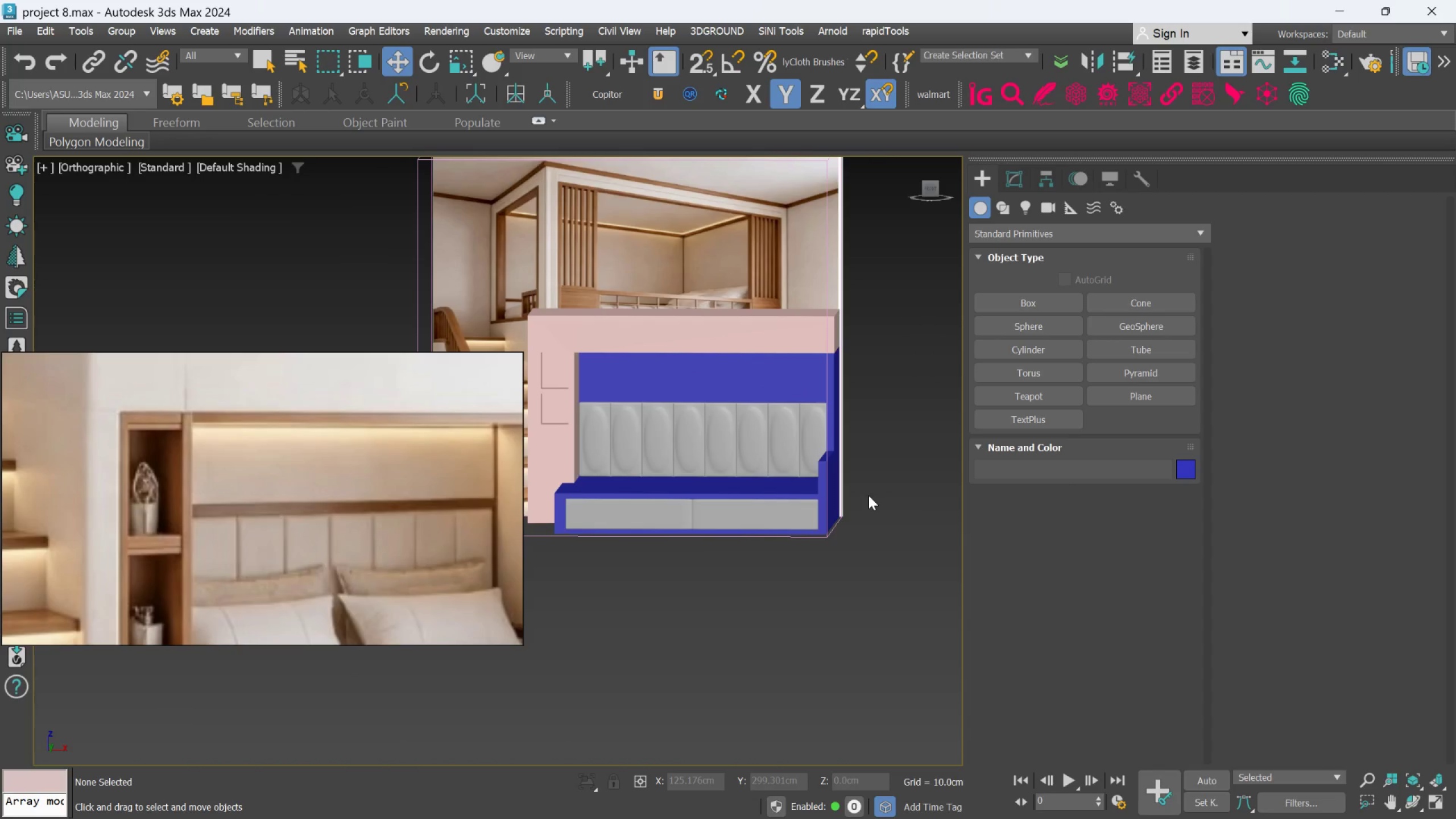 
wait(6.99)
 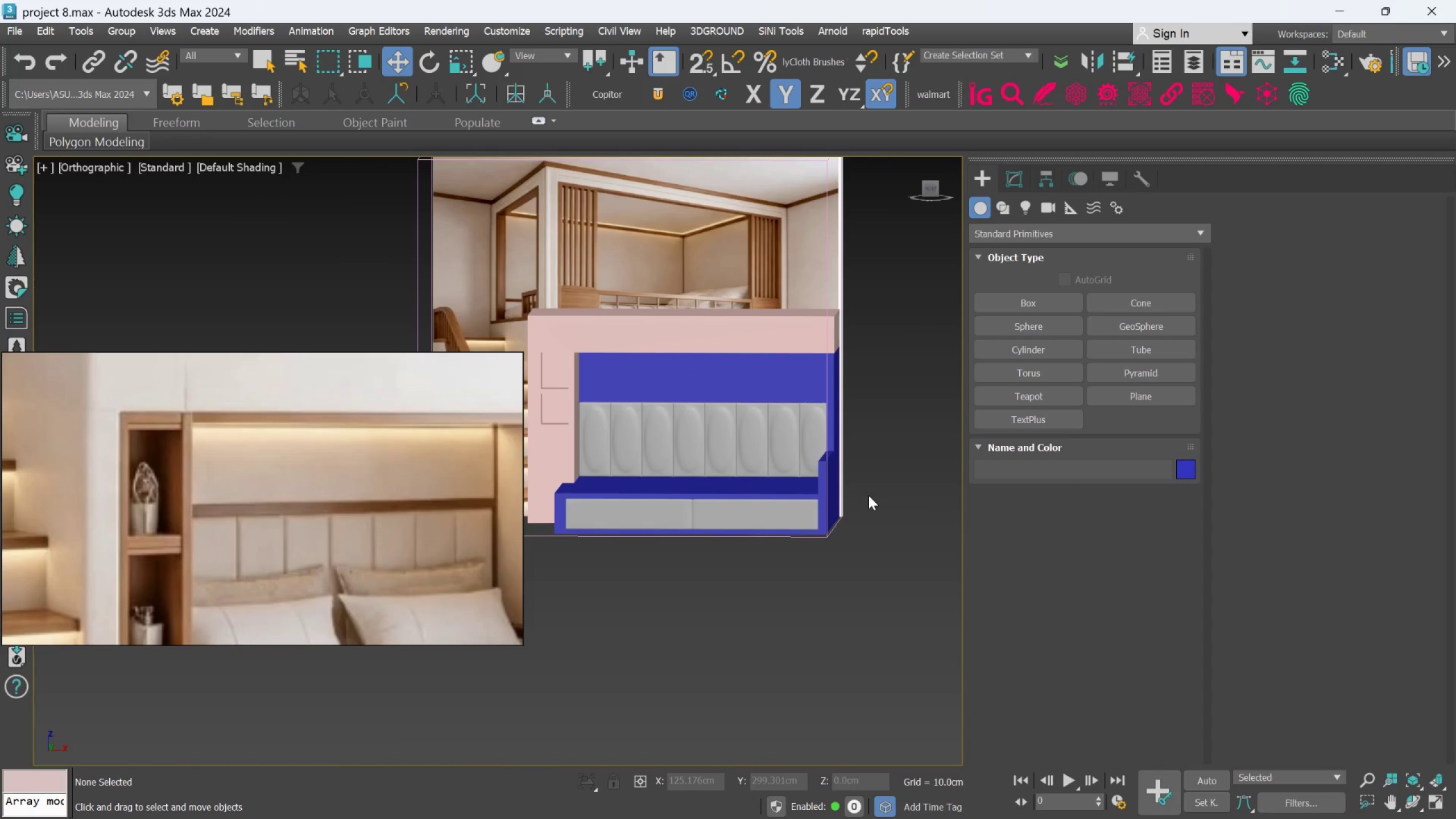 
scroll: coordinate [797, 489], scroll_direction: up, amount: 3.0
 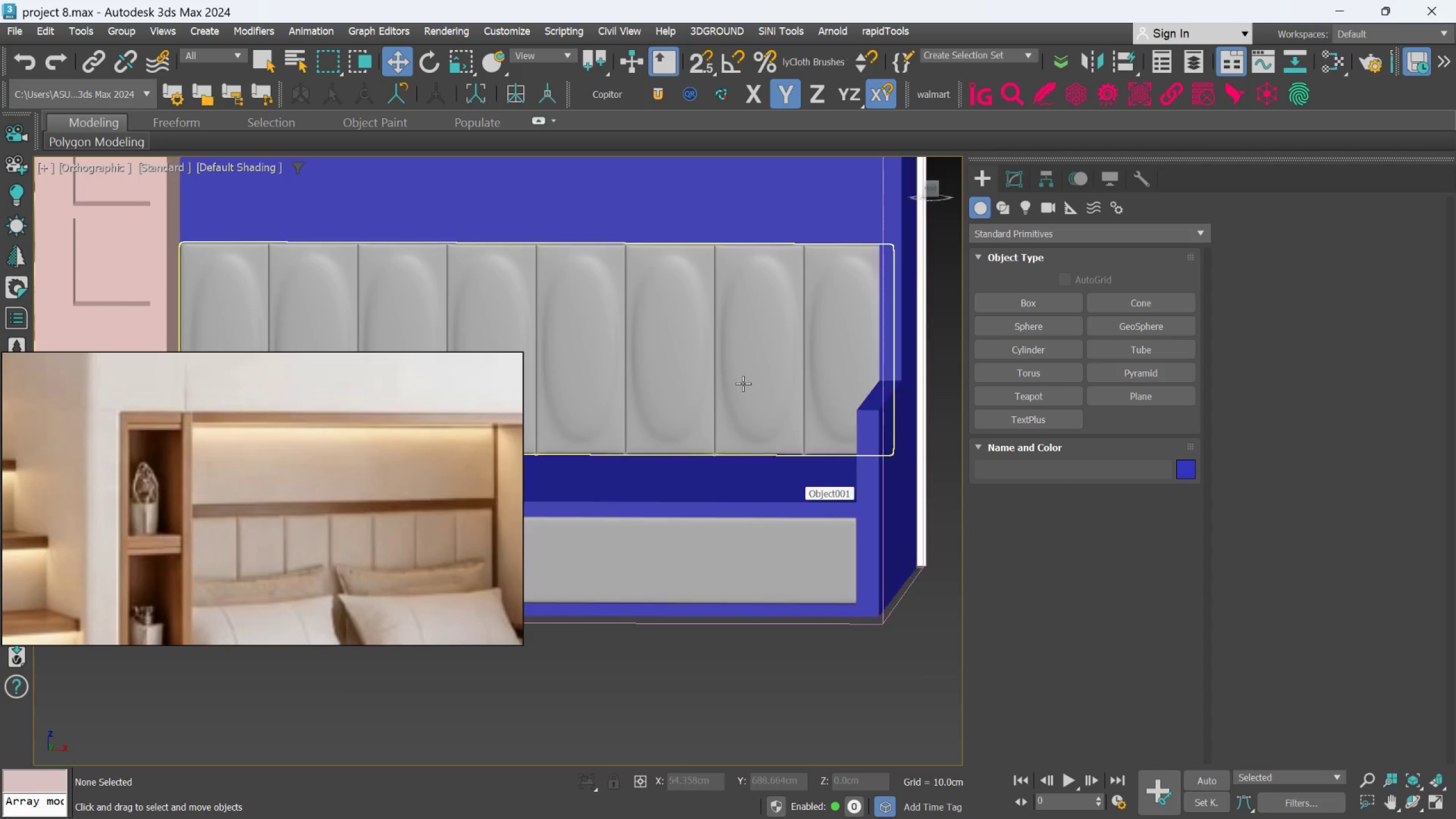 
left_click([734, 355])
 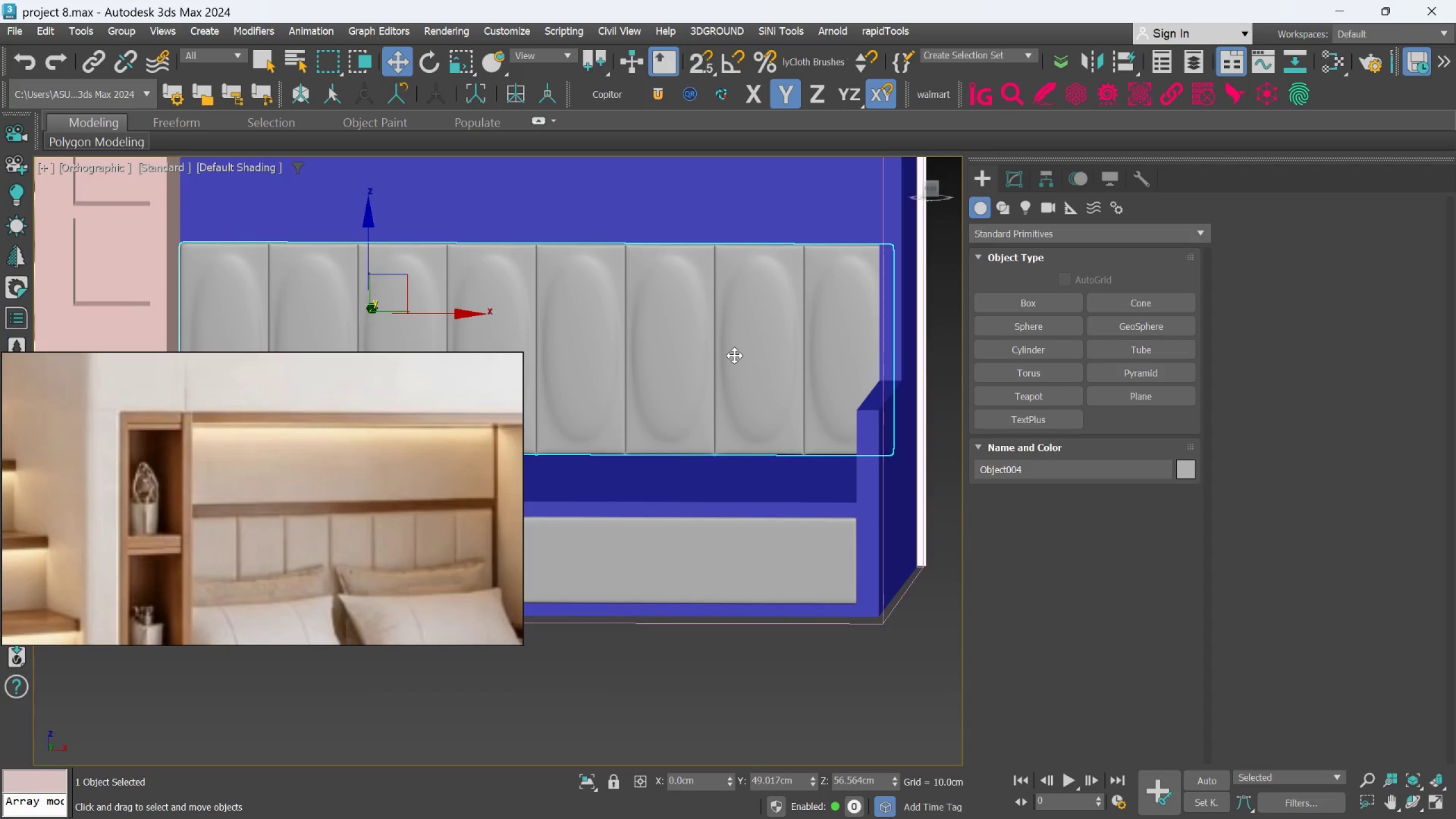 
hold_key(key=AltLeft, duration=0.78)
 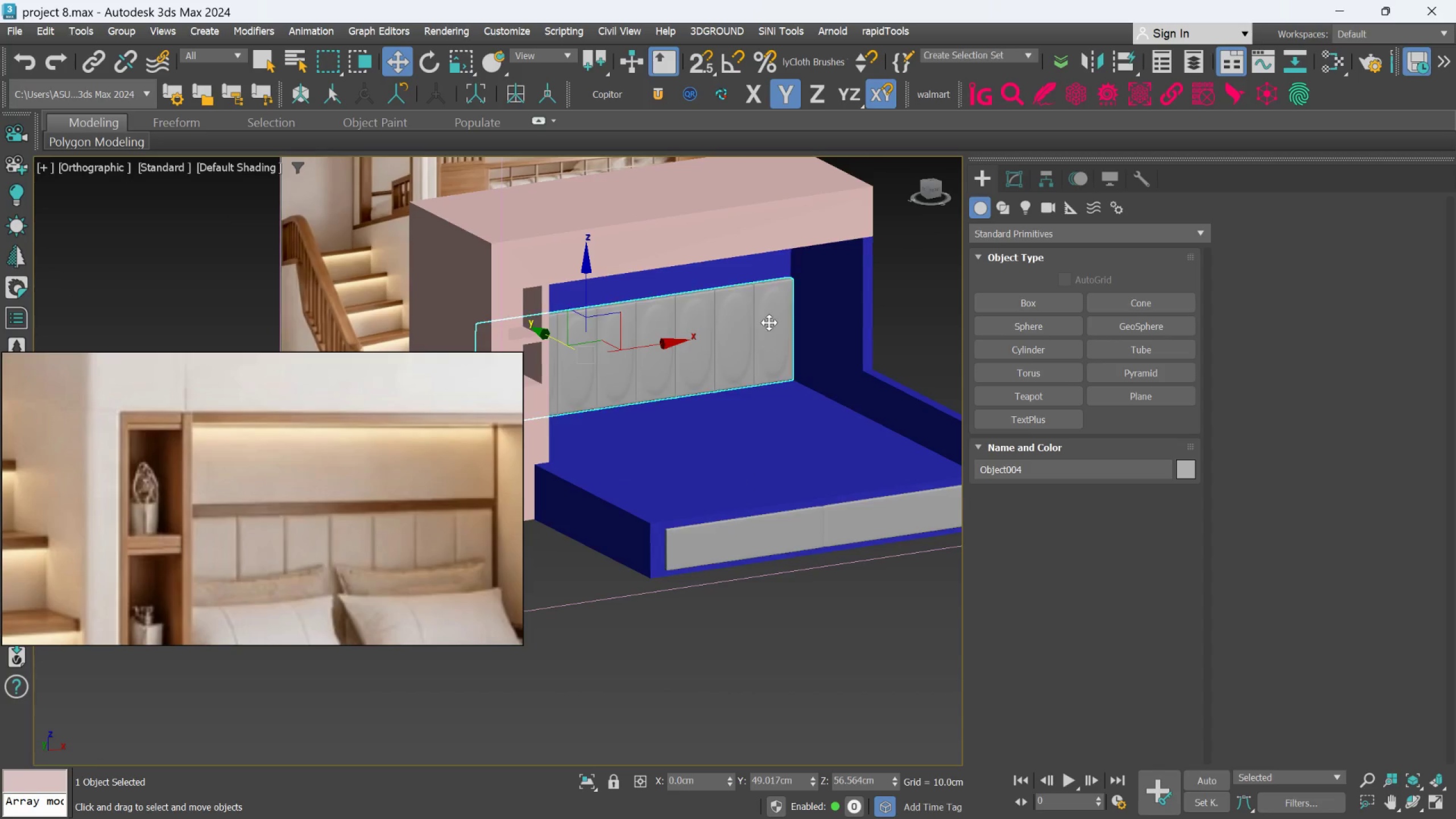 
scroll: coordinate [734, 355], scroll_direction: down, amount: 2.0
 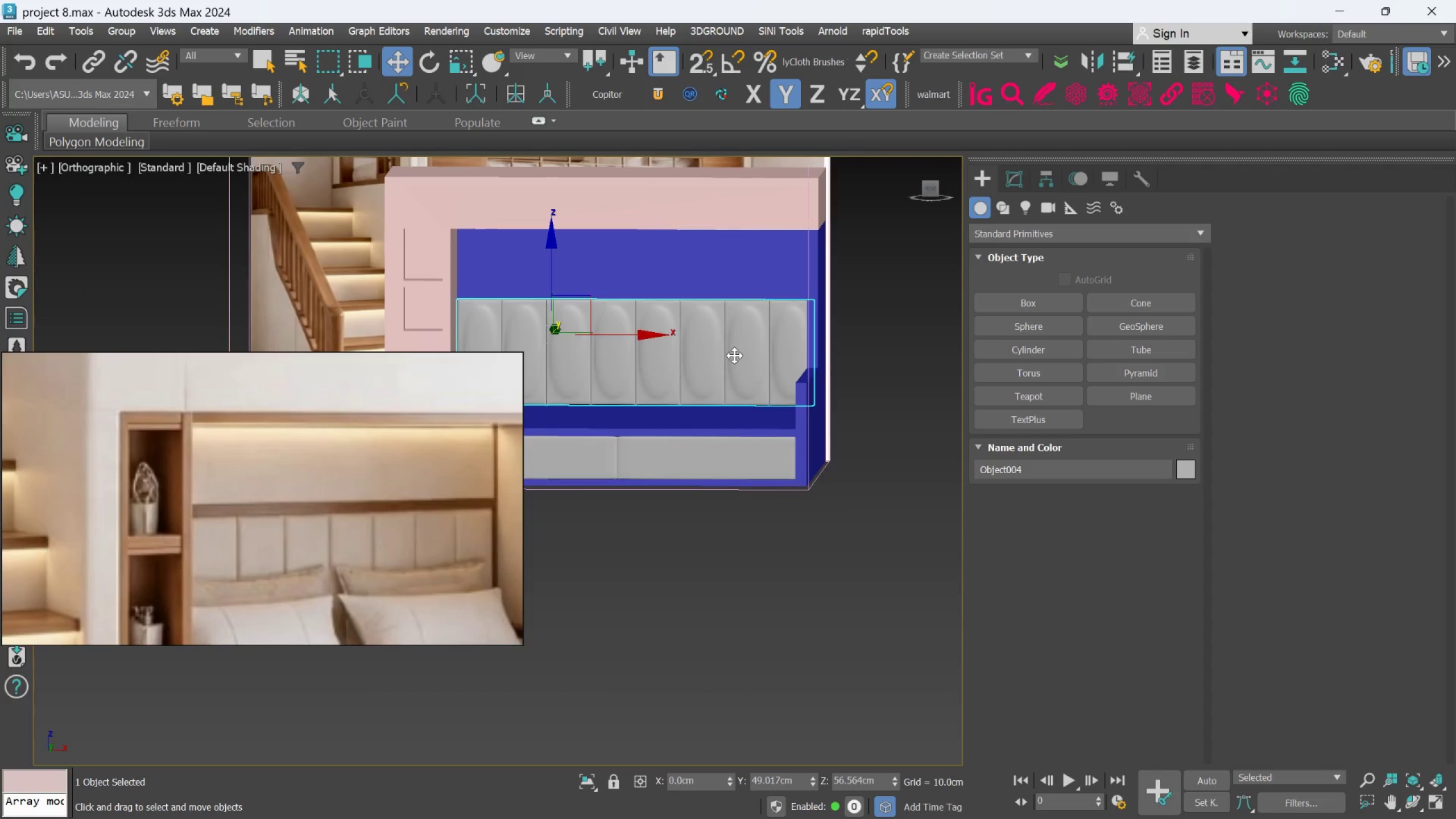 
scroll: coordinate [768, 318], scroll_direction: up, amount: 3.0
 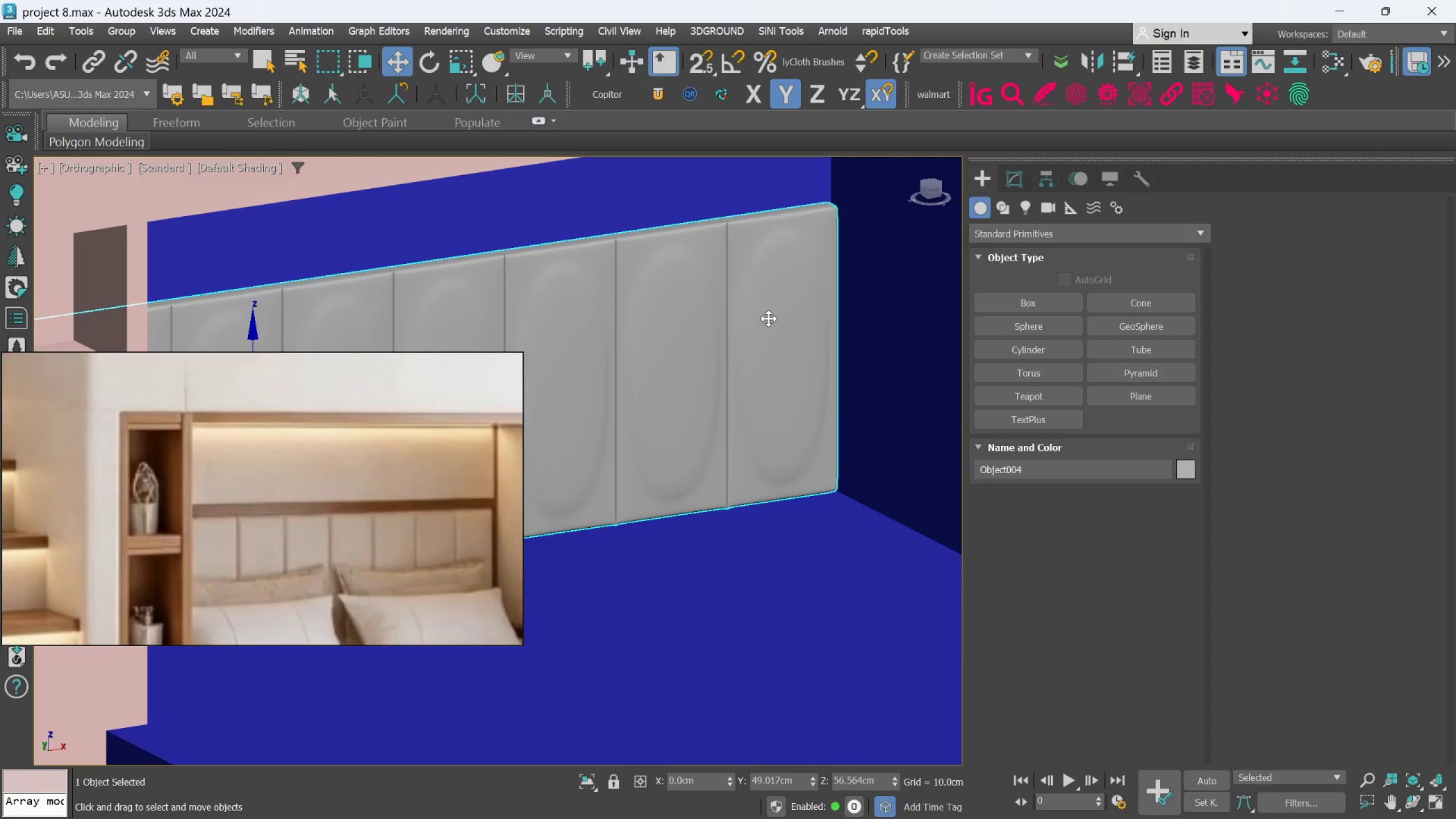 
scroll: coordinate [768, 322], scroll_direction: down, amount: 2.0
 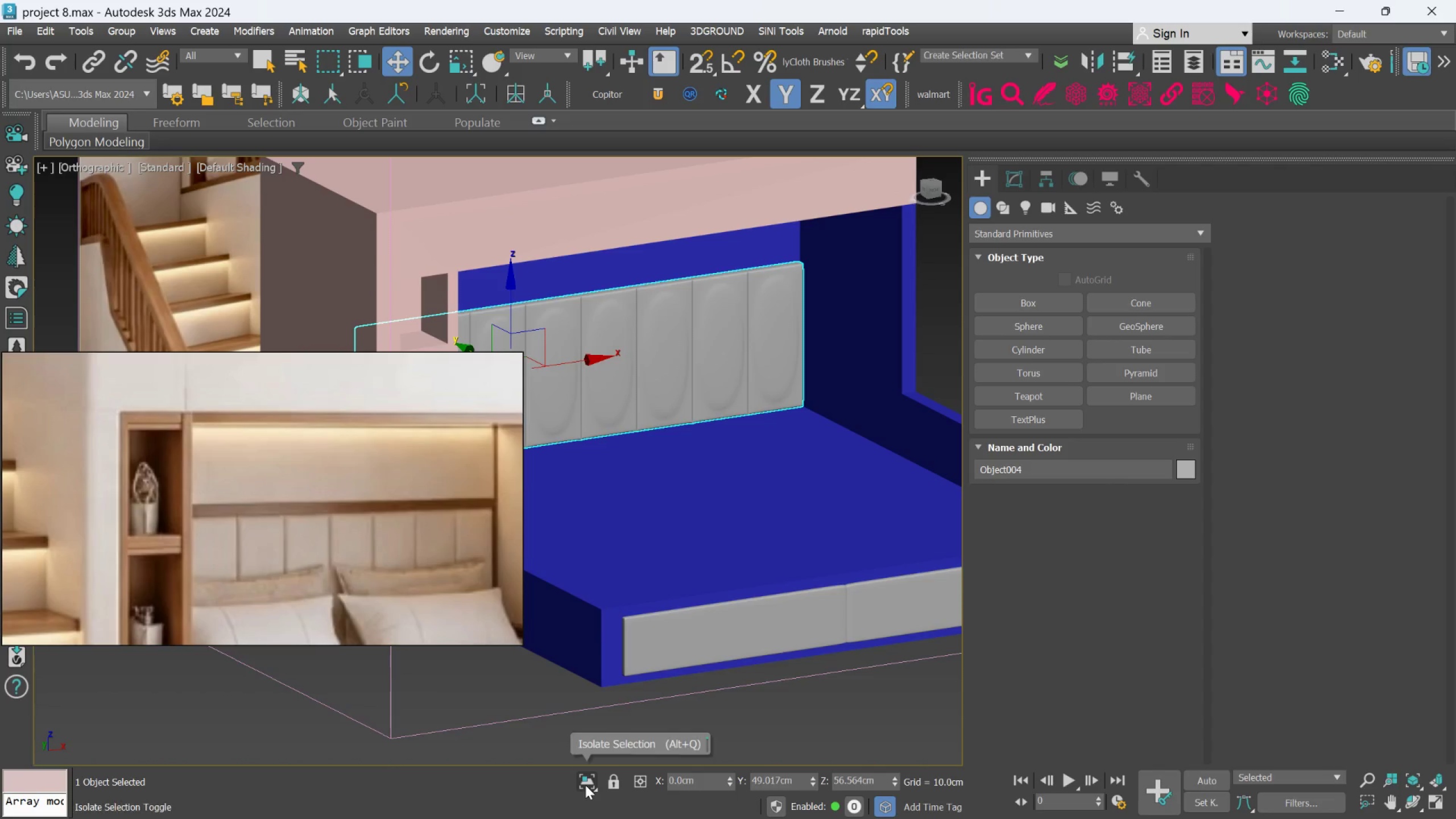 
left_click([586, 785])
 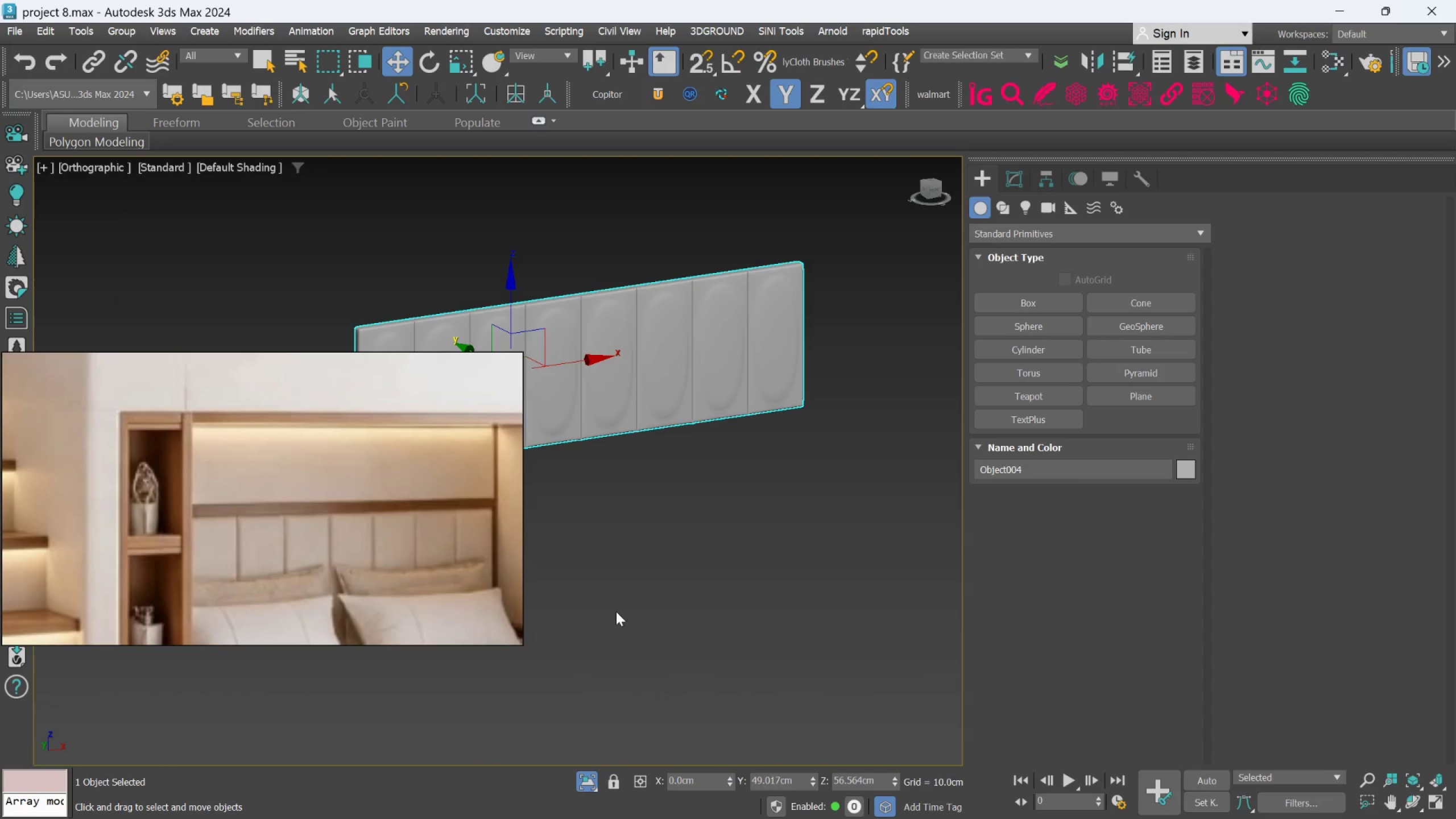 
hold_key(key=AltLeft, duration=0.42)
 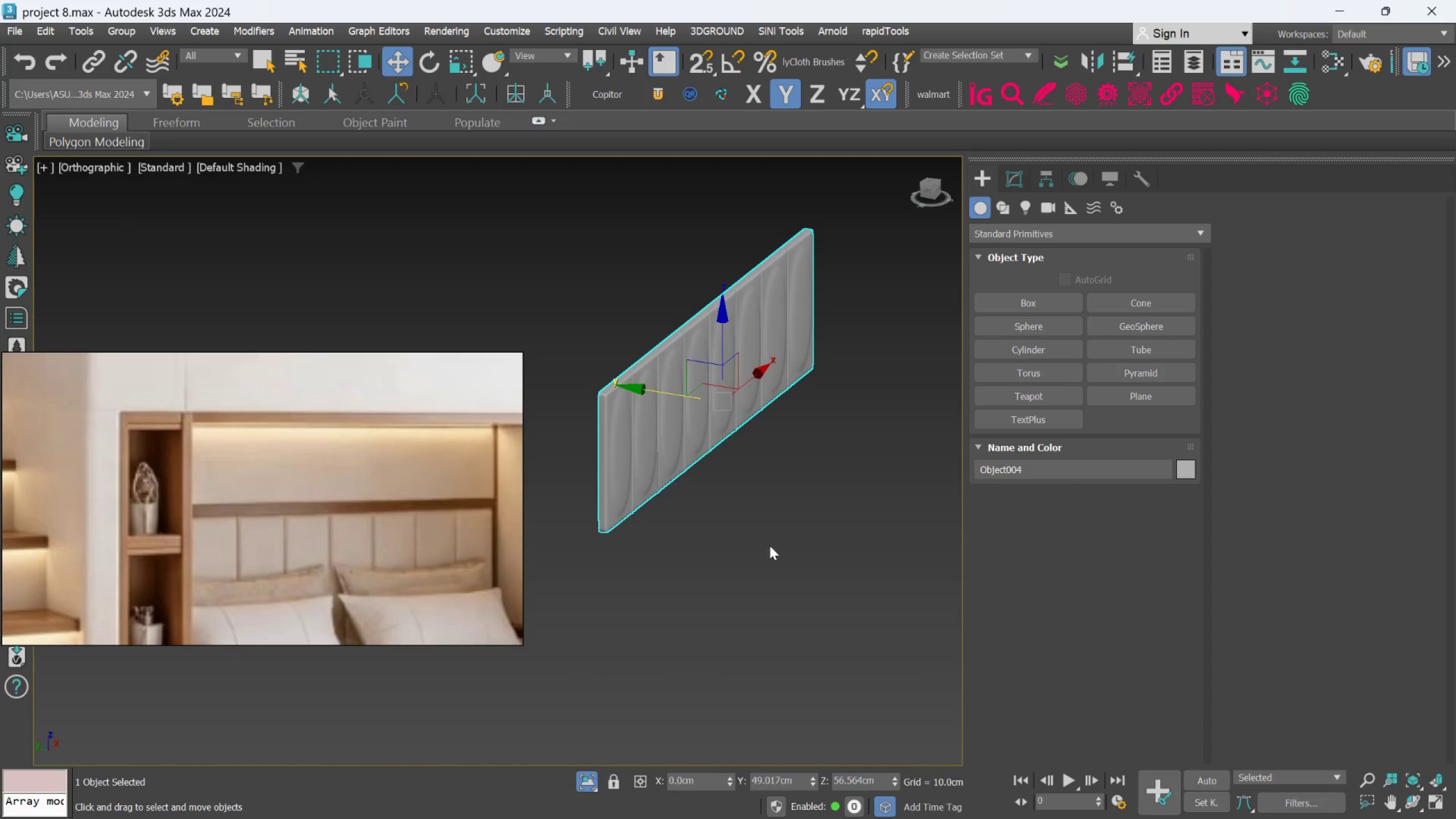 
scroll: coordinate [618, 431], scroll_direction: up, amount: 3.0
 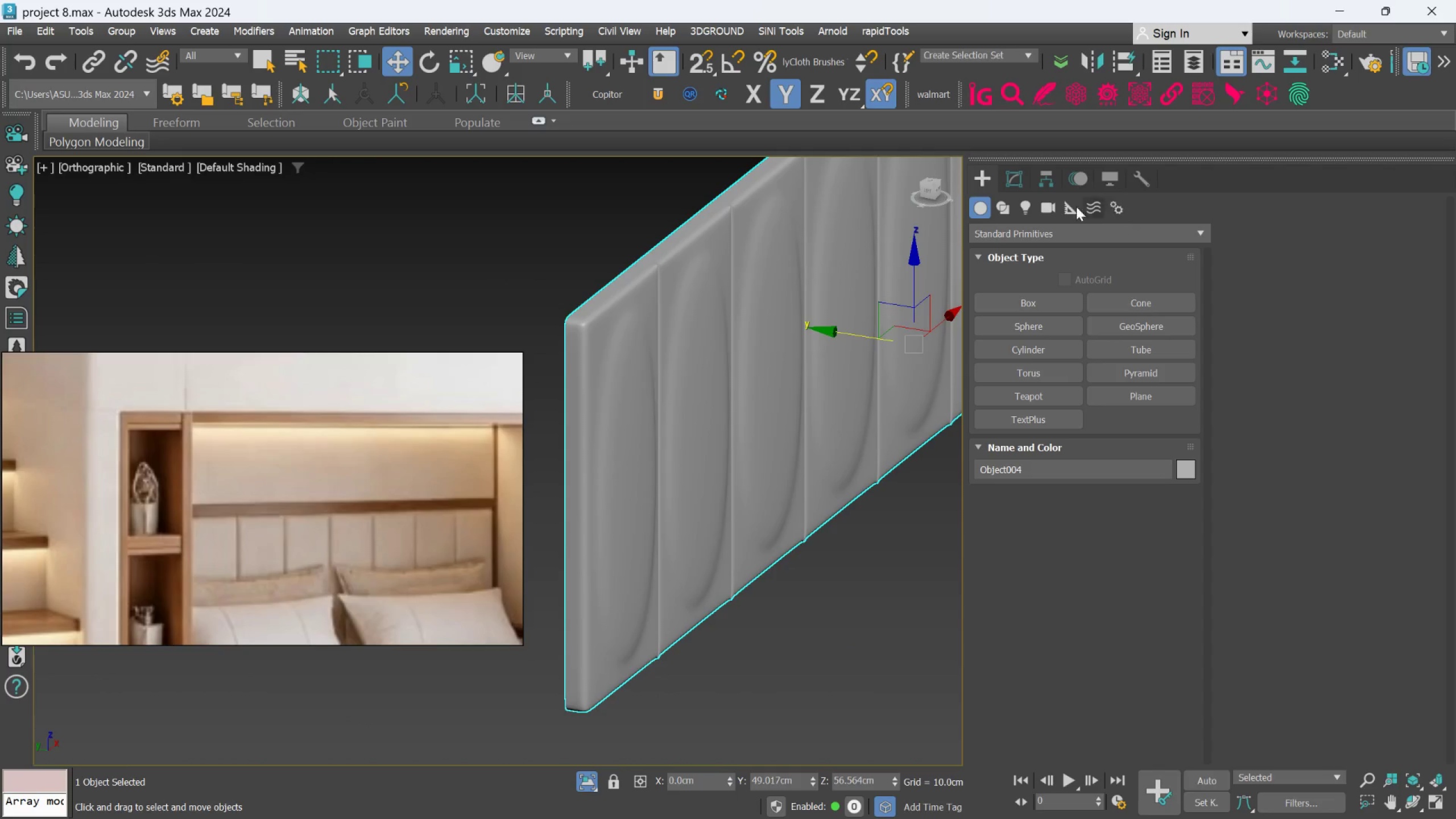 
left_click([1021, 173])
 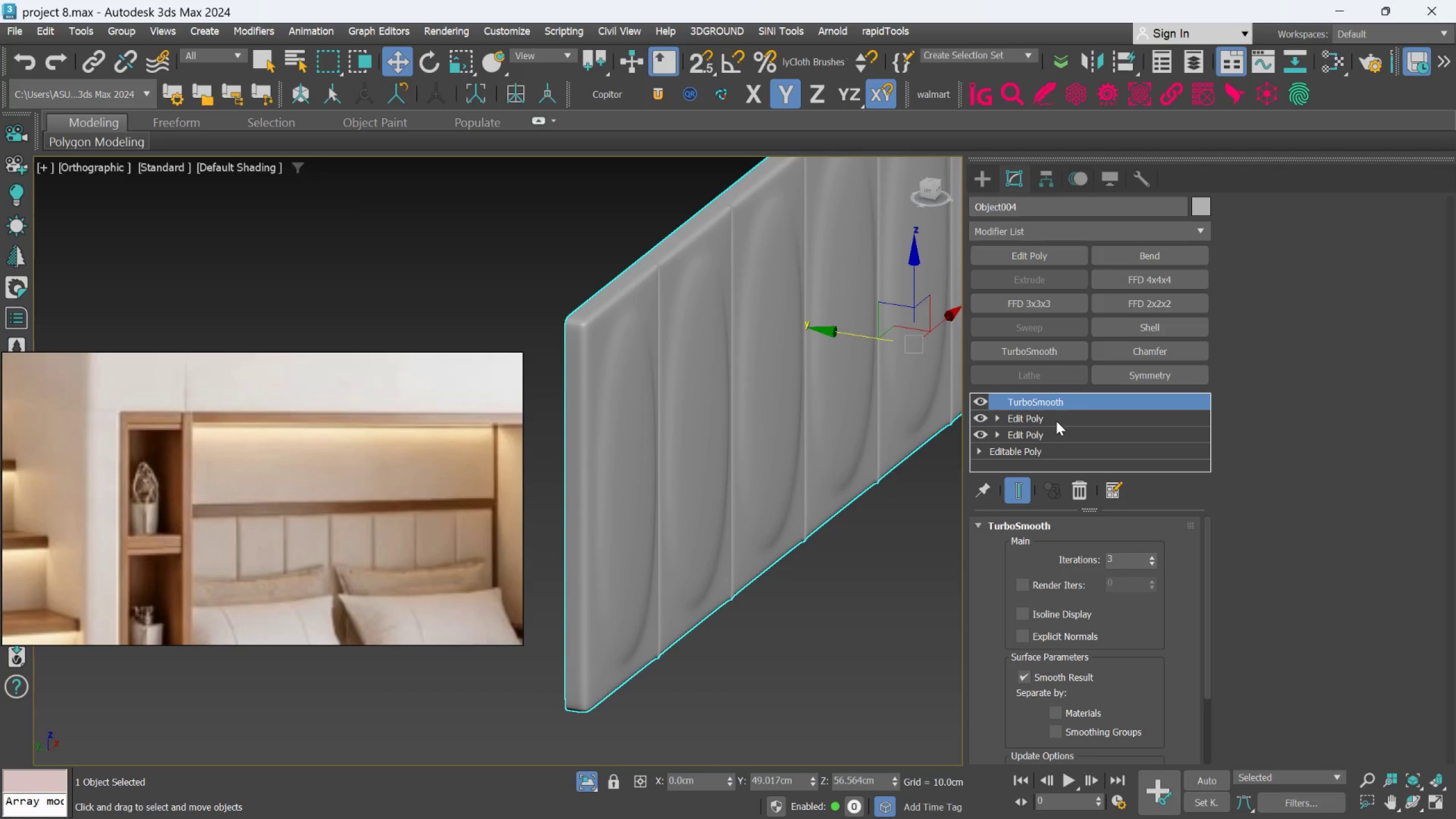 
left_click([1056, 421])
 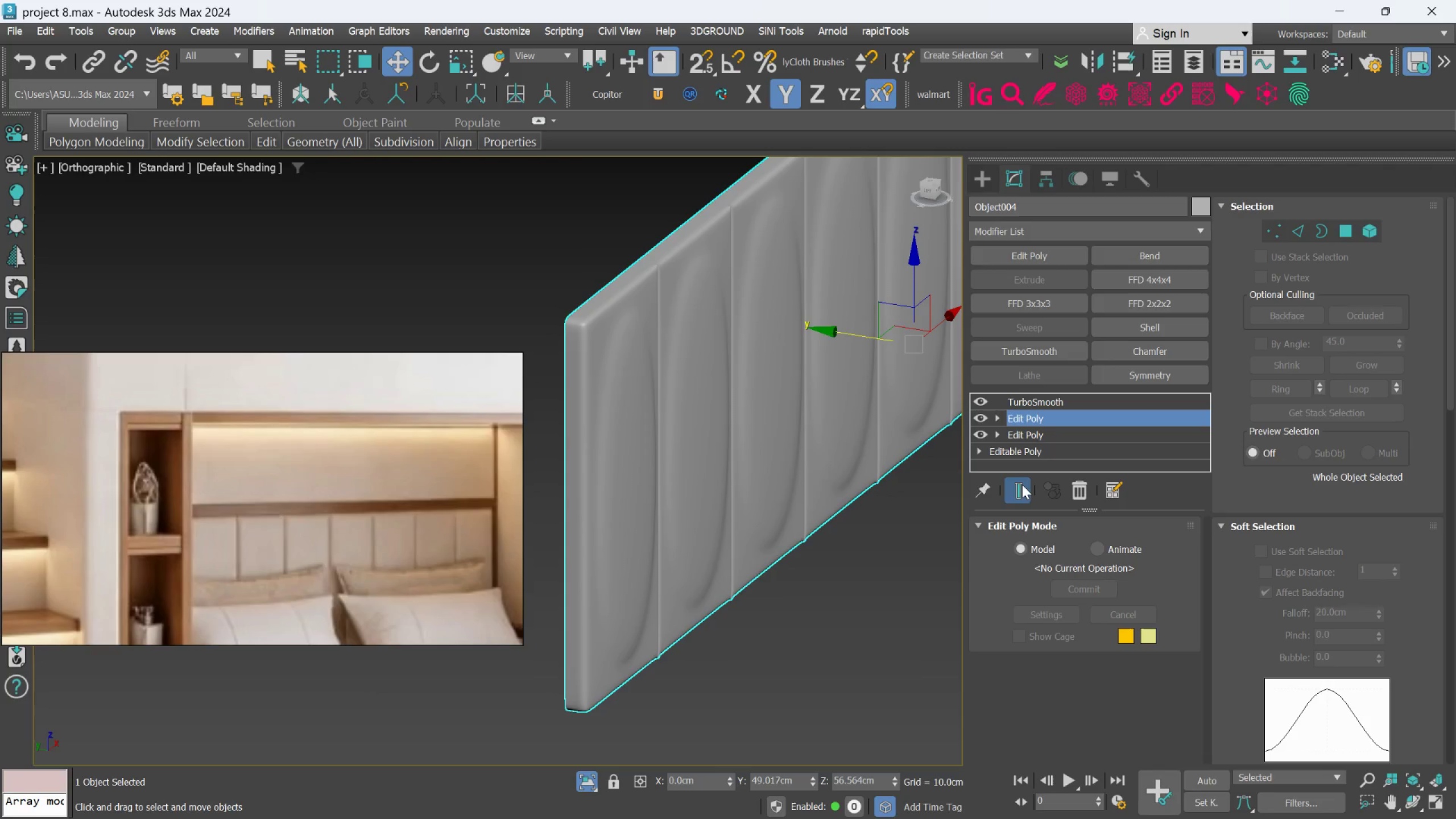 
left_click([1020, 490])
 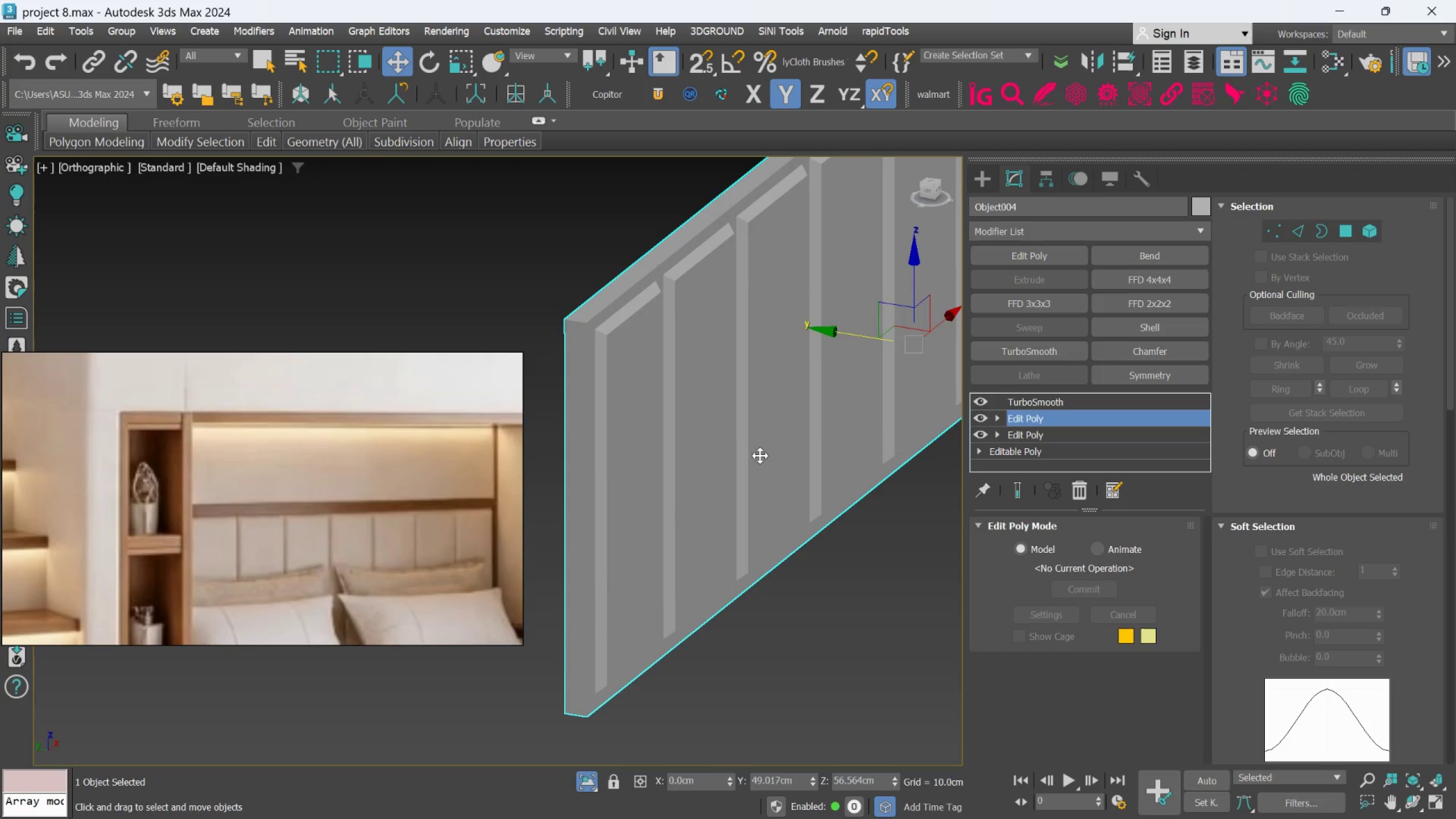 
key(F4)
 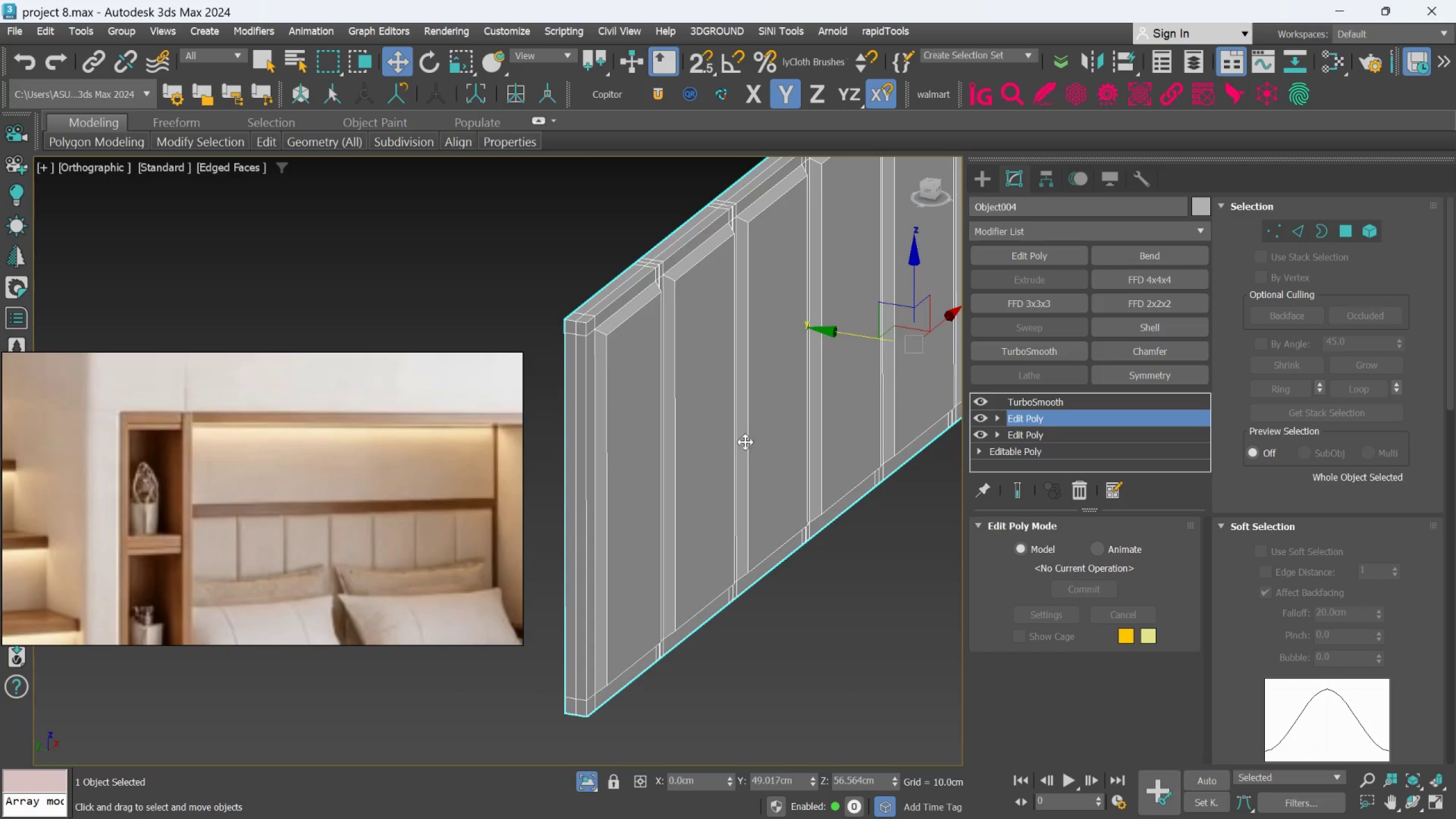 
middle_click([739, 437])
 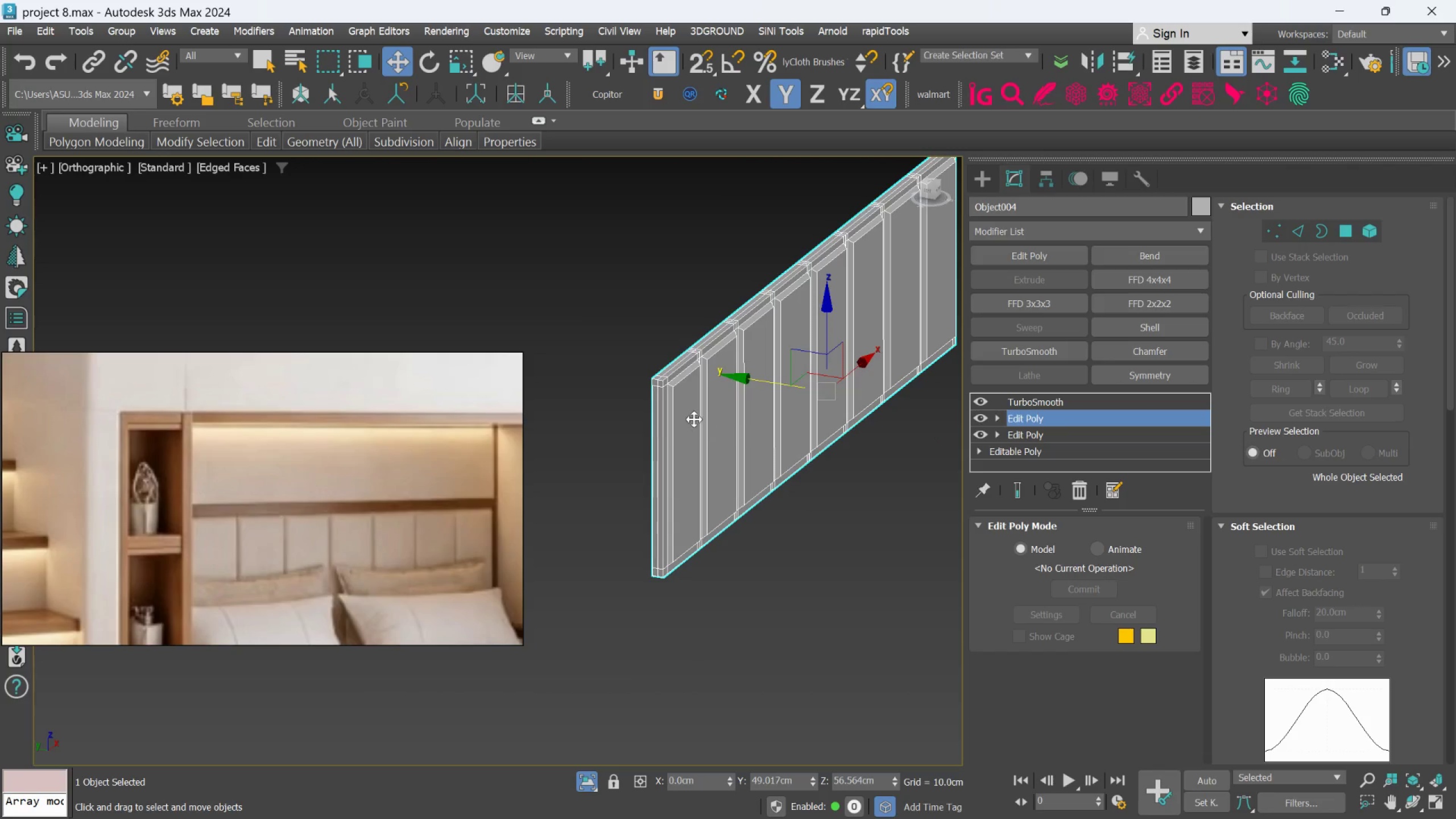 
scroll: coordinate [693, 416], scroll_direction: down, amount: 3.0
 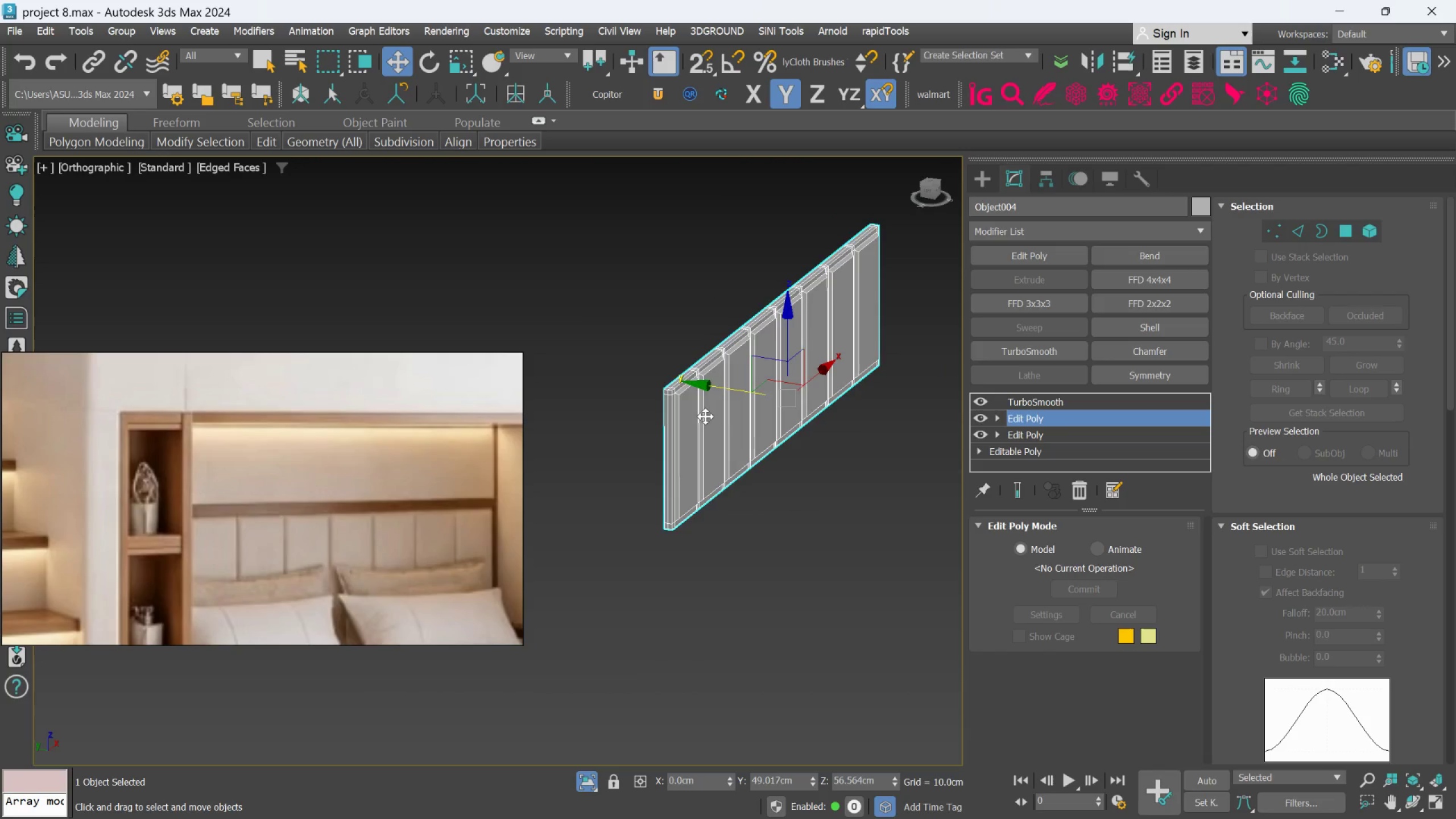 
scroll: coordinate [705, 416], scroll_direction: up, amount: 2.0
 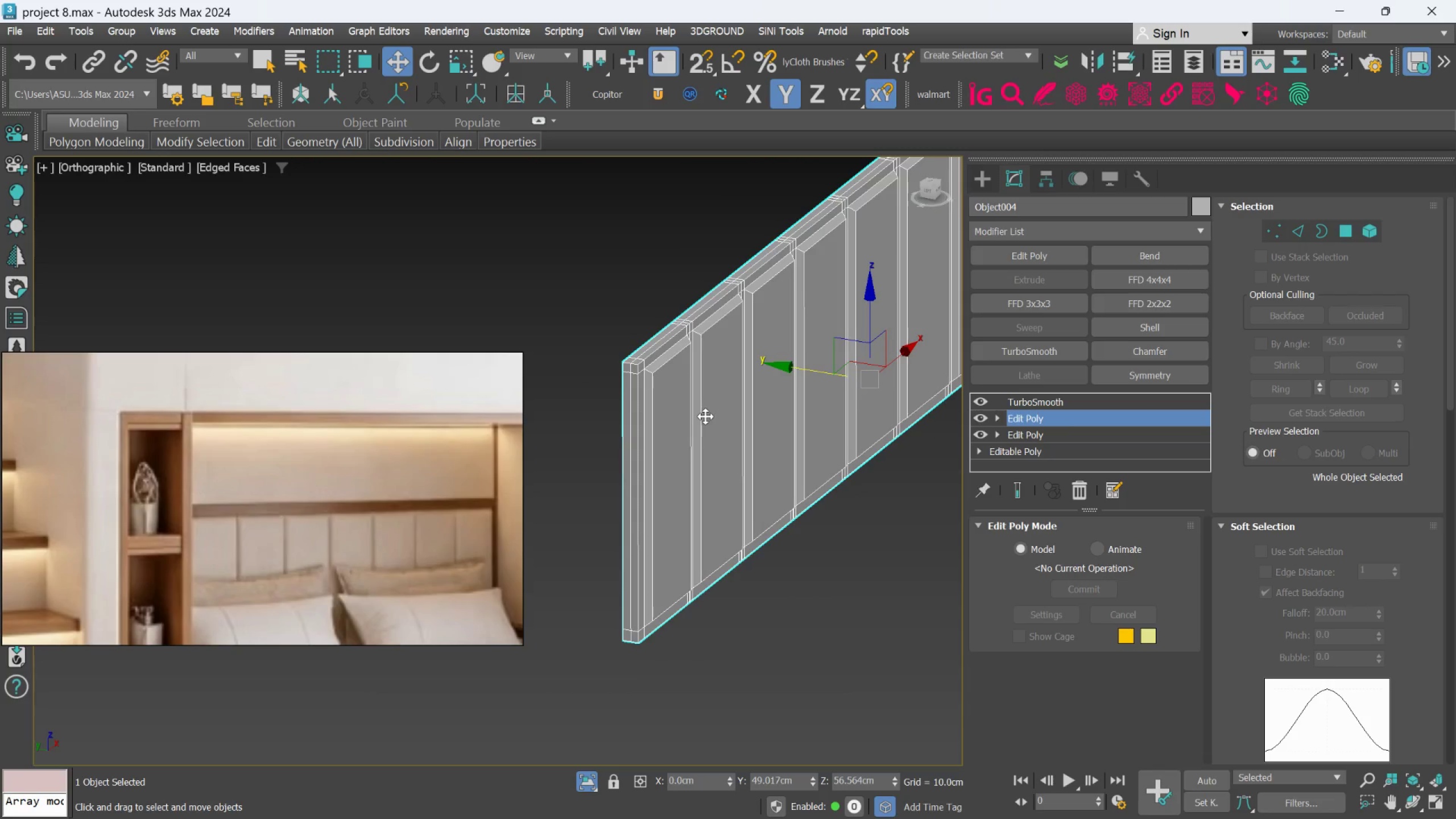 
scroll: coordinate [705, 416], scroll_direction: down, amount: 1.0
 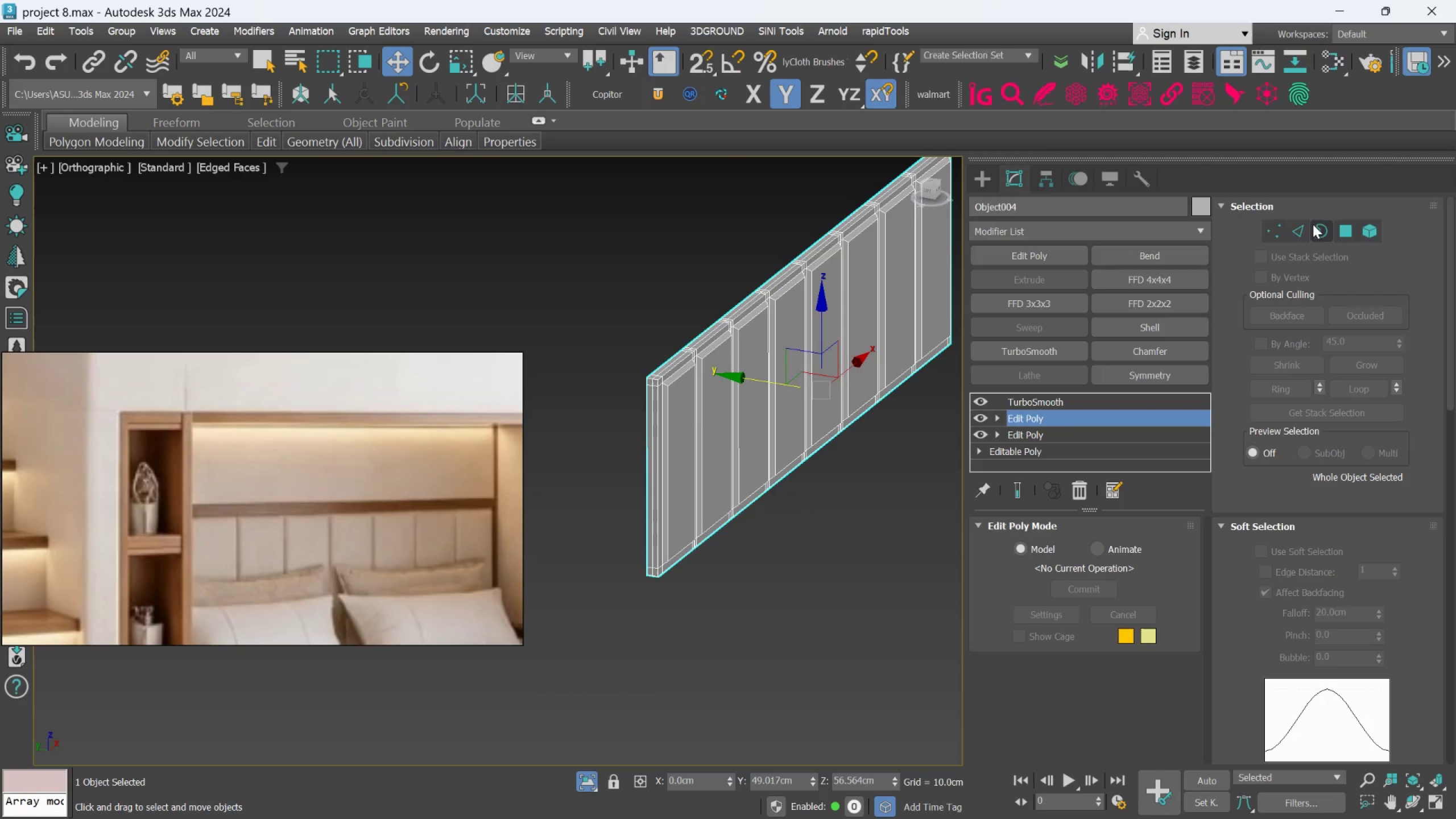 
left_click([1266, 229])
 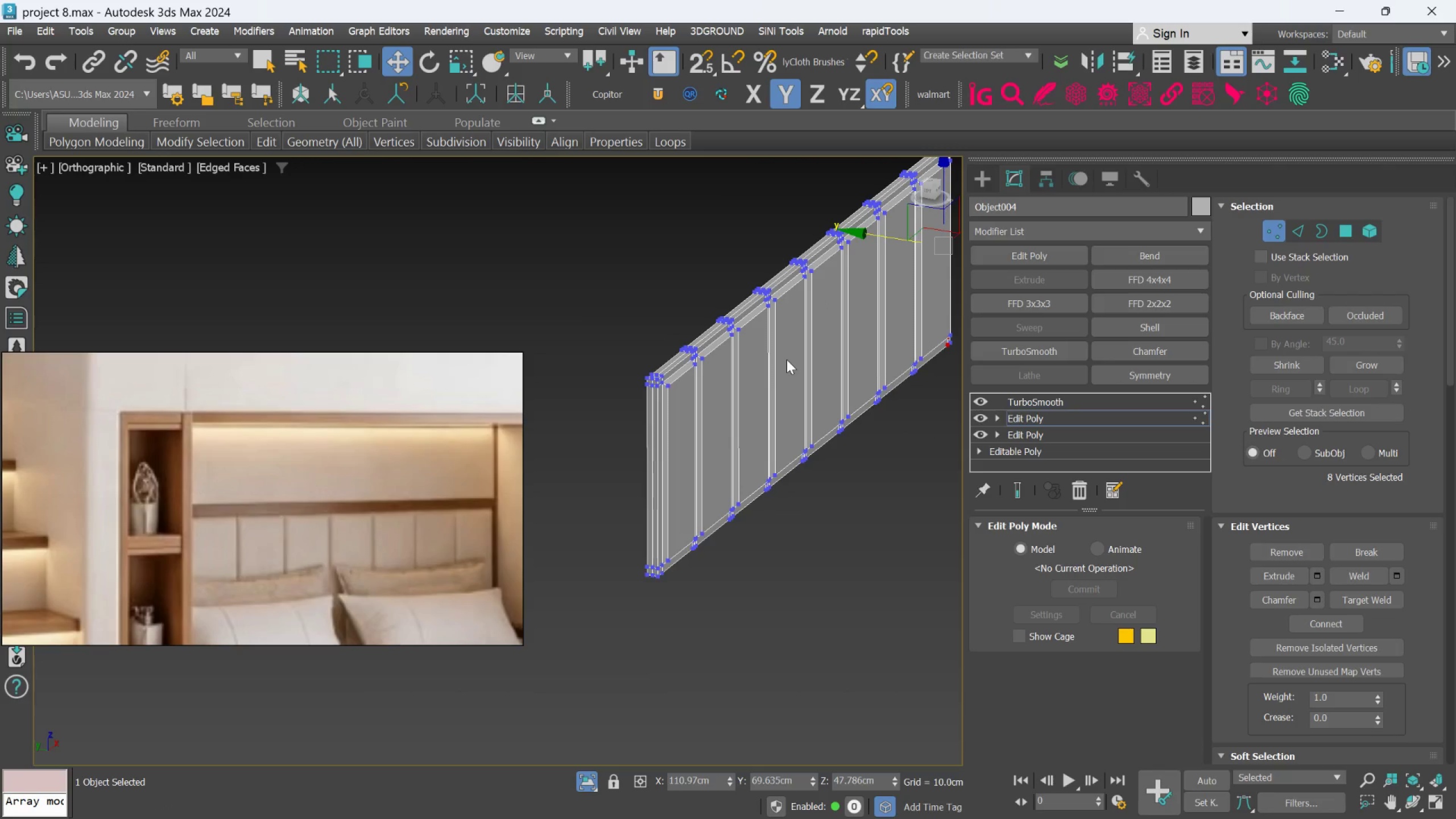 
key(L)
 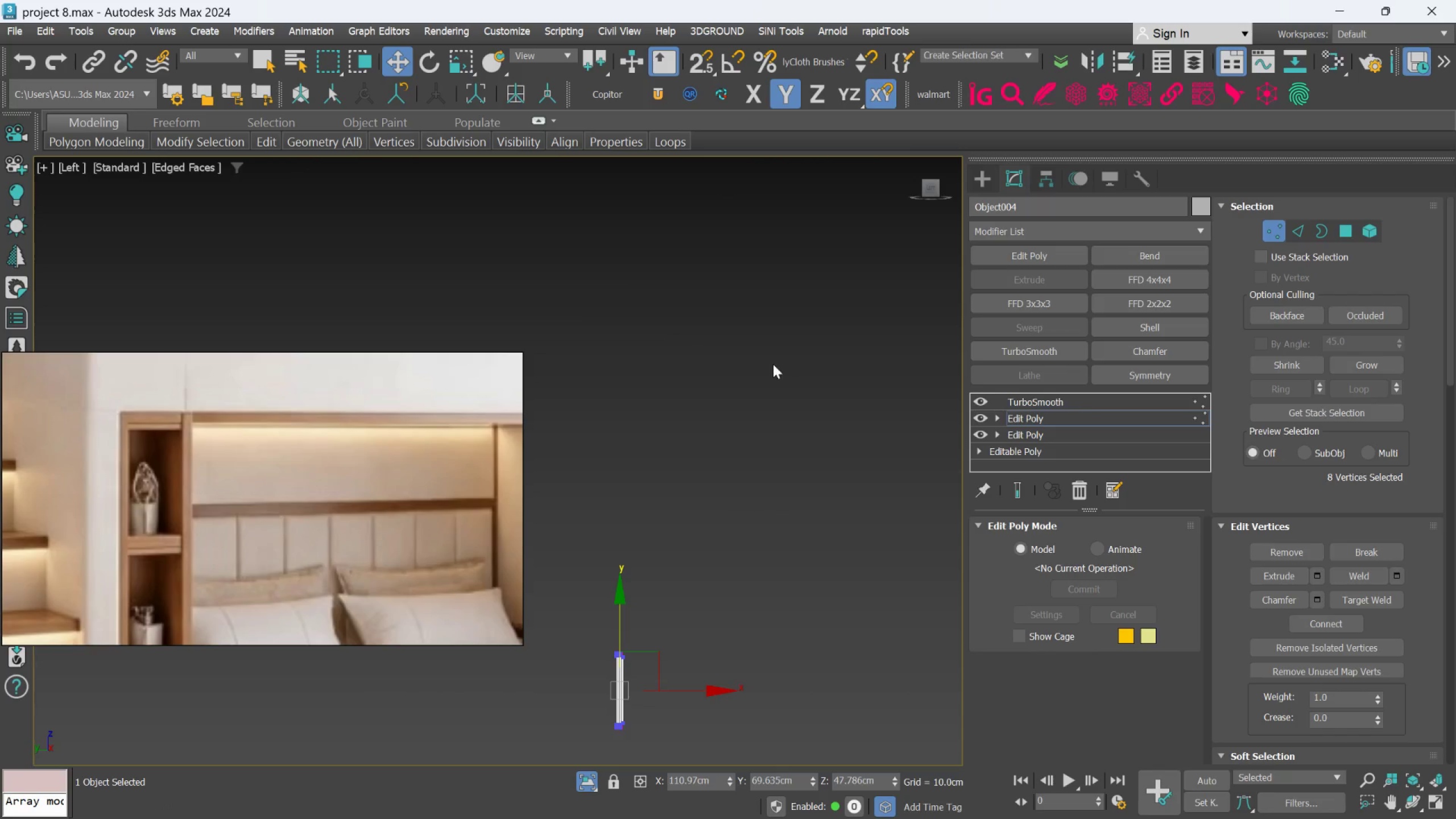 
scroll: coordinate [675, 454], scroll_direction: up, amount: 7.0
 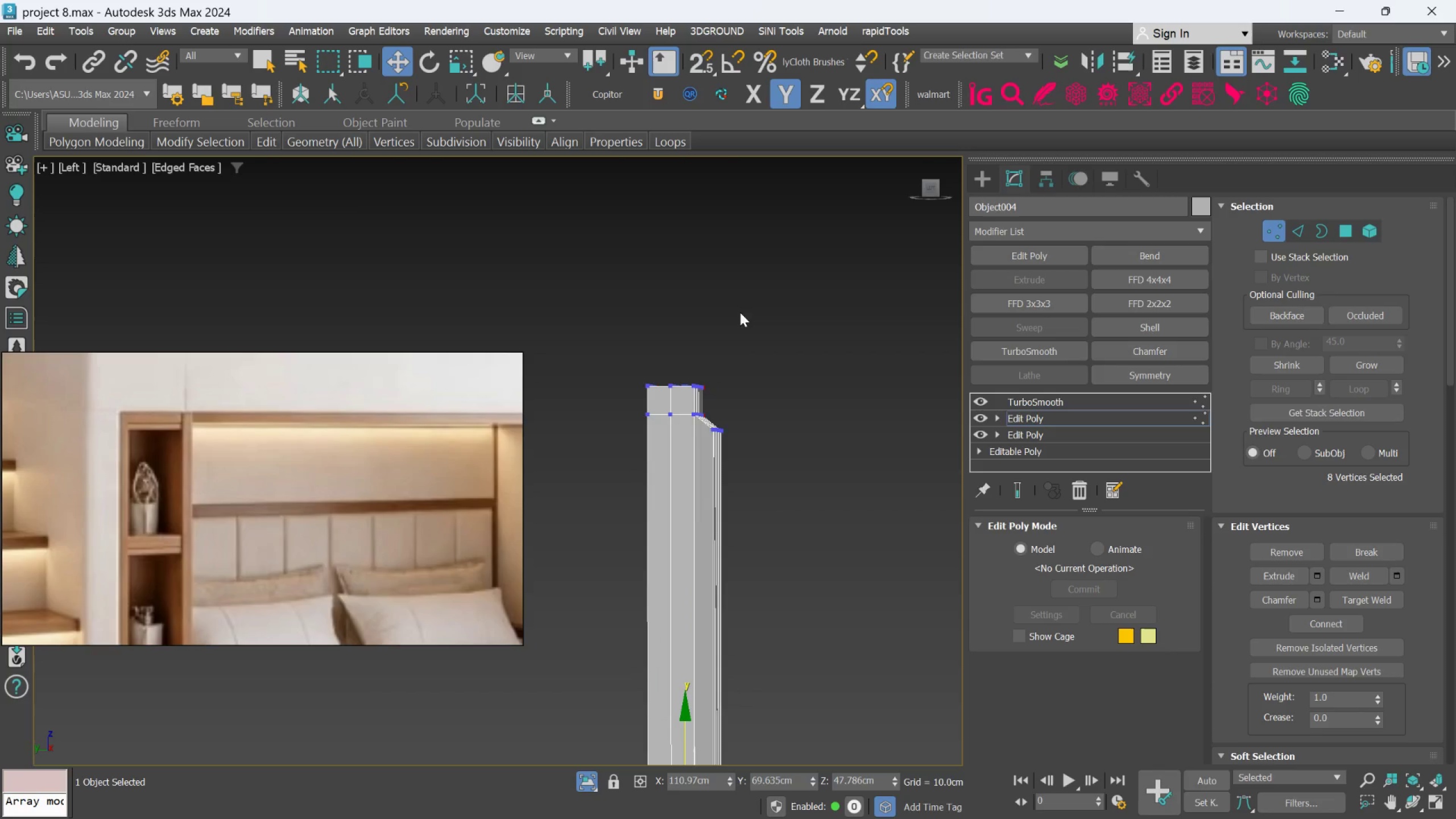 
left_click([766, 378])
 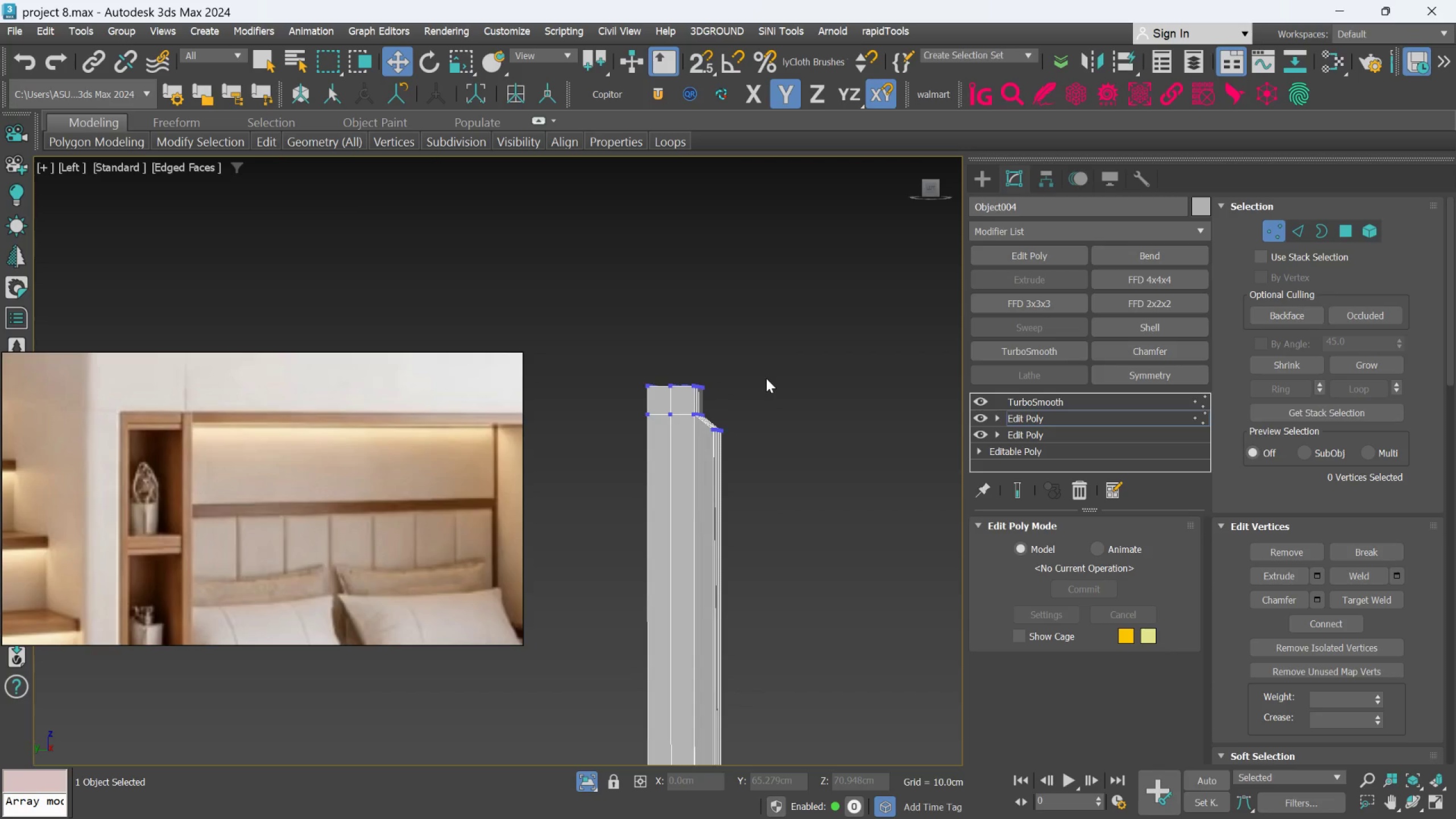 
scroll: coordinate [776, 308], scroll_direction: down, amount: 2.0
 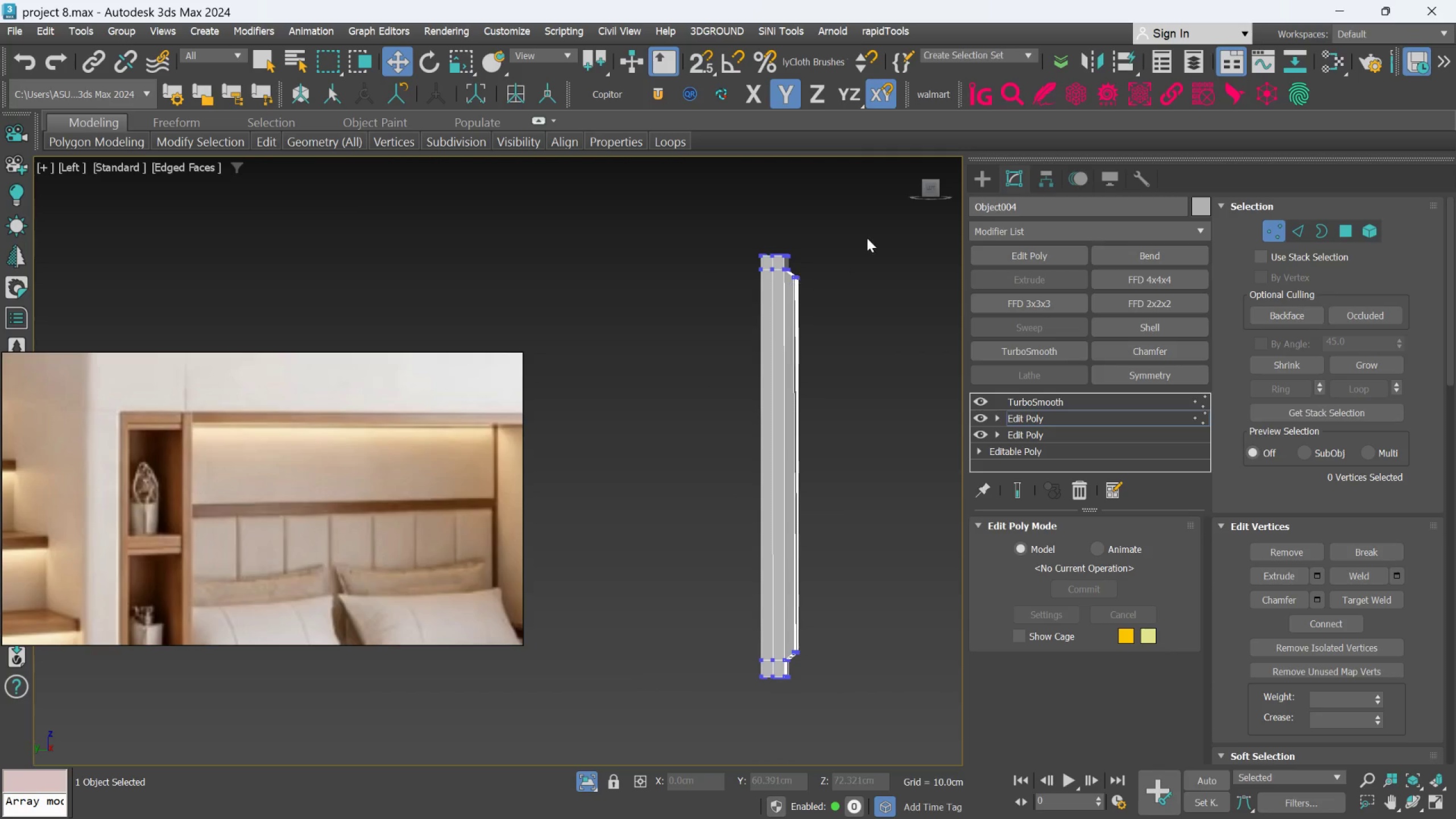 
left_click_drag(start_coordinate=[871, 230], to_coordinate=[778, 746])
 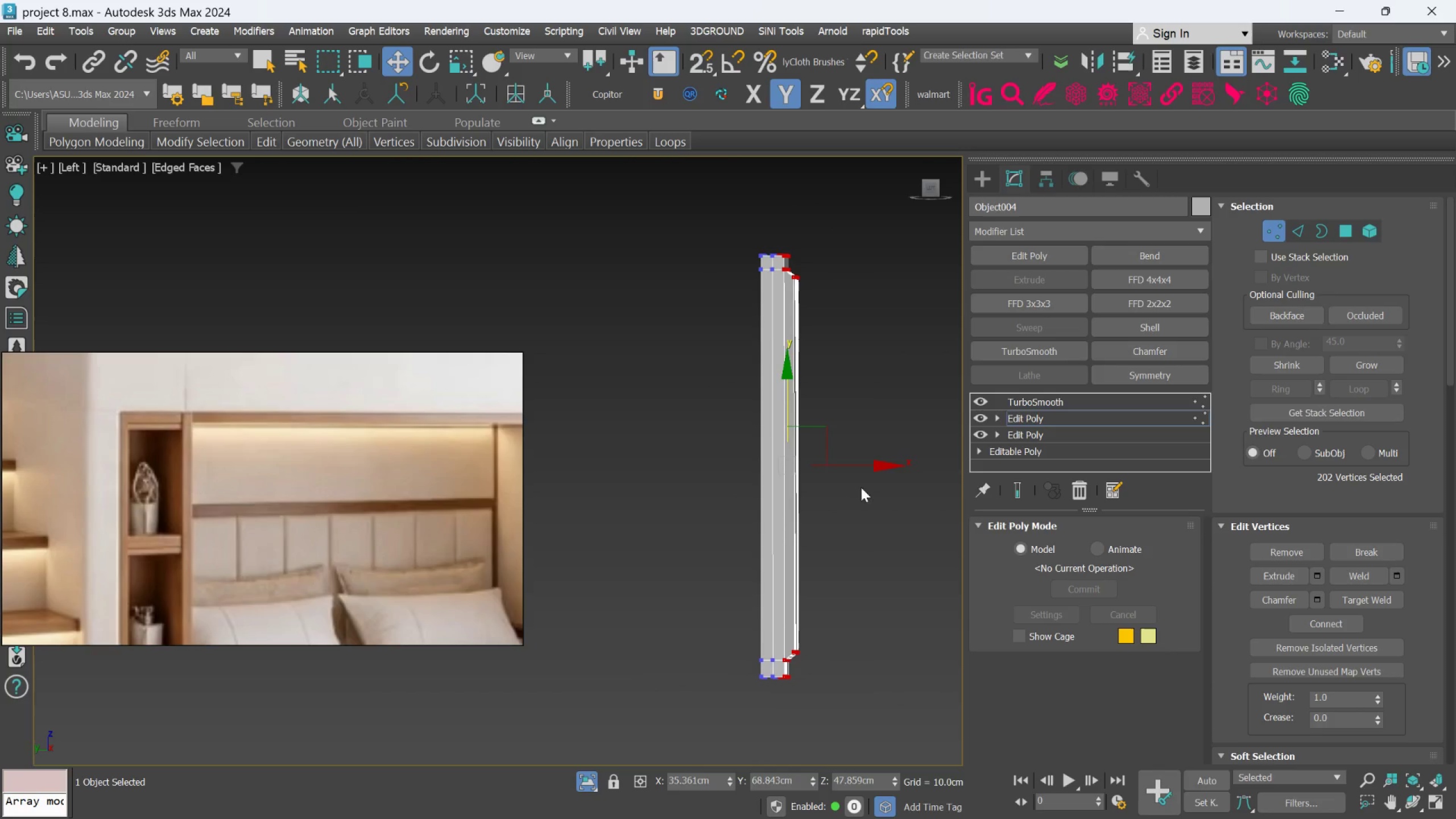 
scroll: coordinate [779, 309], scroll_direction: up, amount: 2.0
 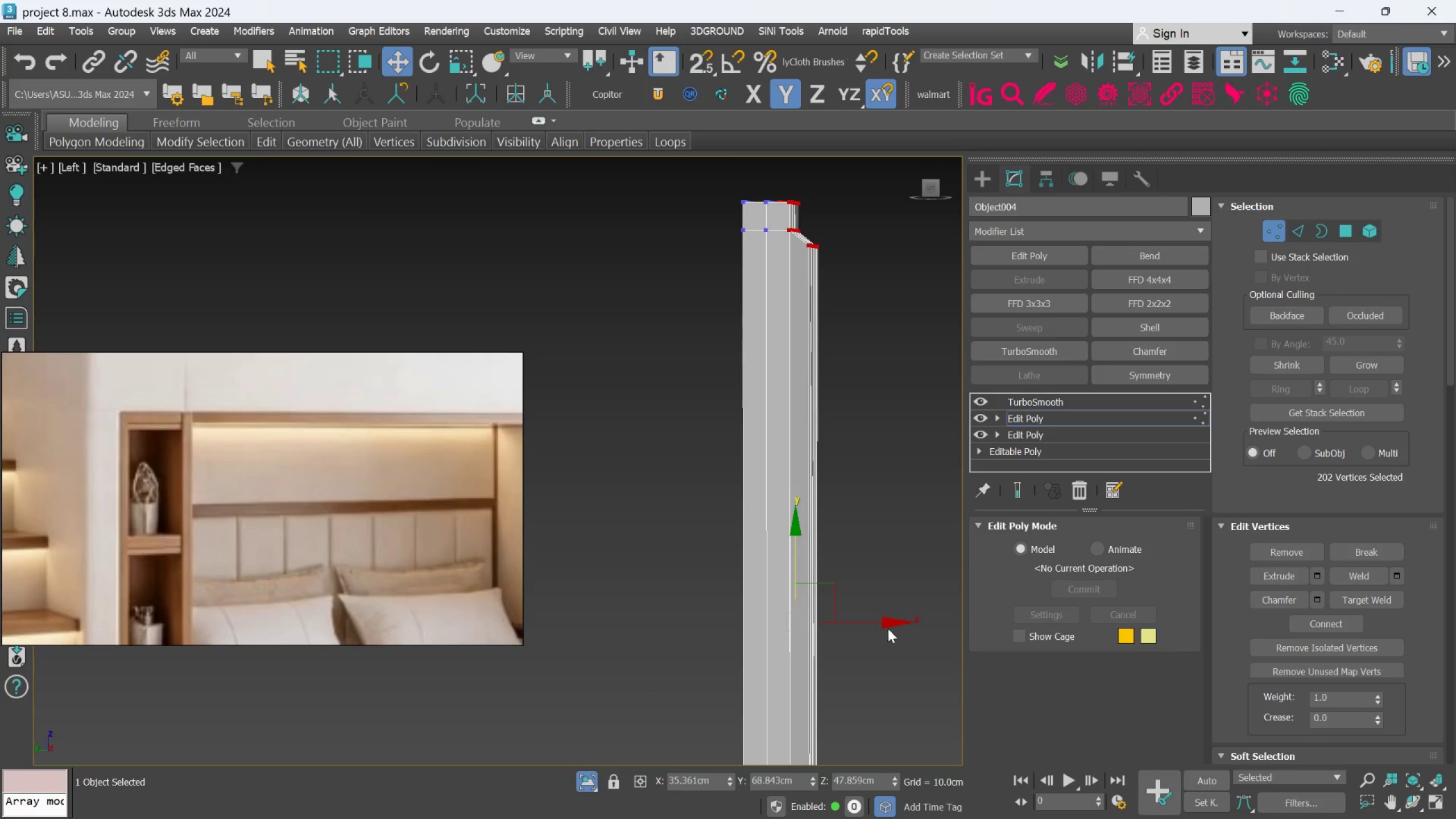 
left_click_drag(start_coordinate=[890, 625], to_coordinate=[899, 628])
 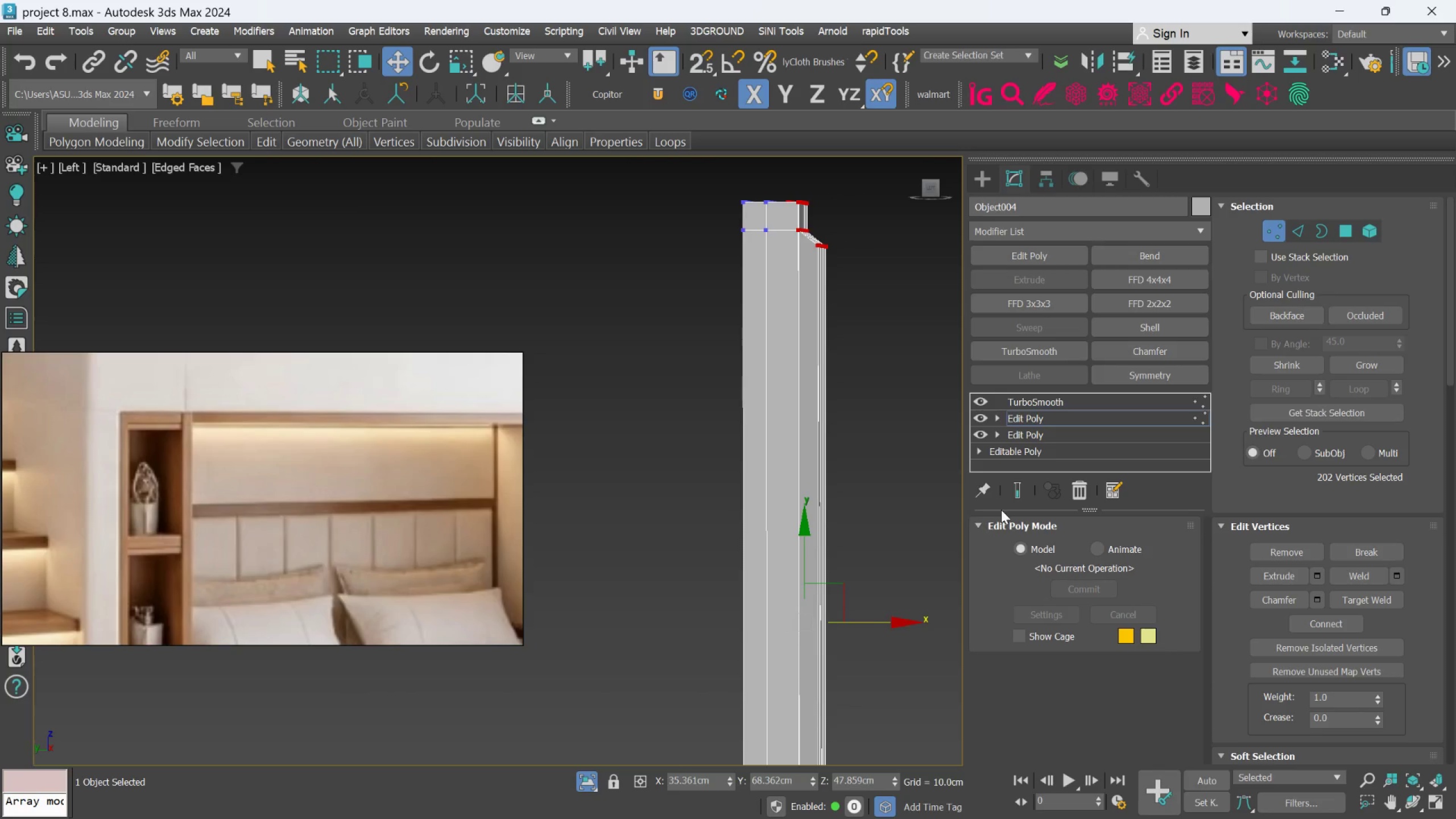 
left_click([1021, 494])
 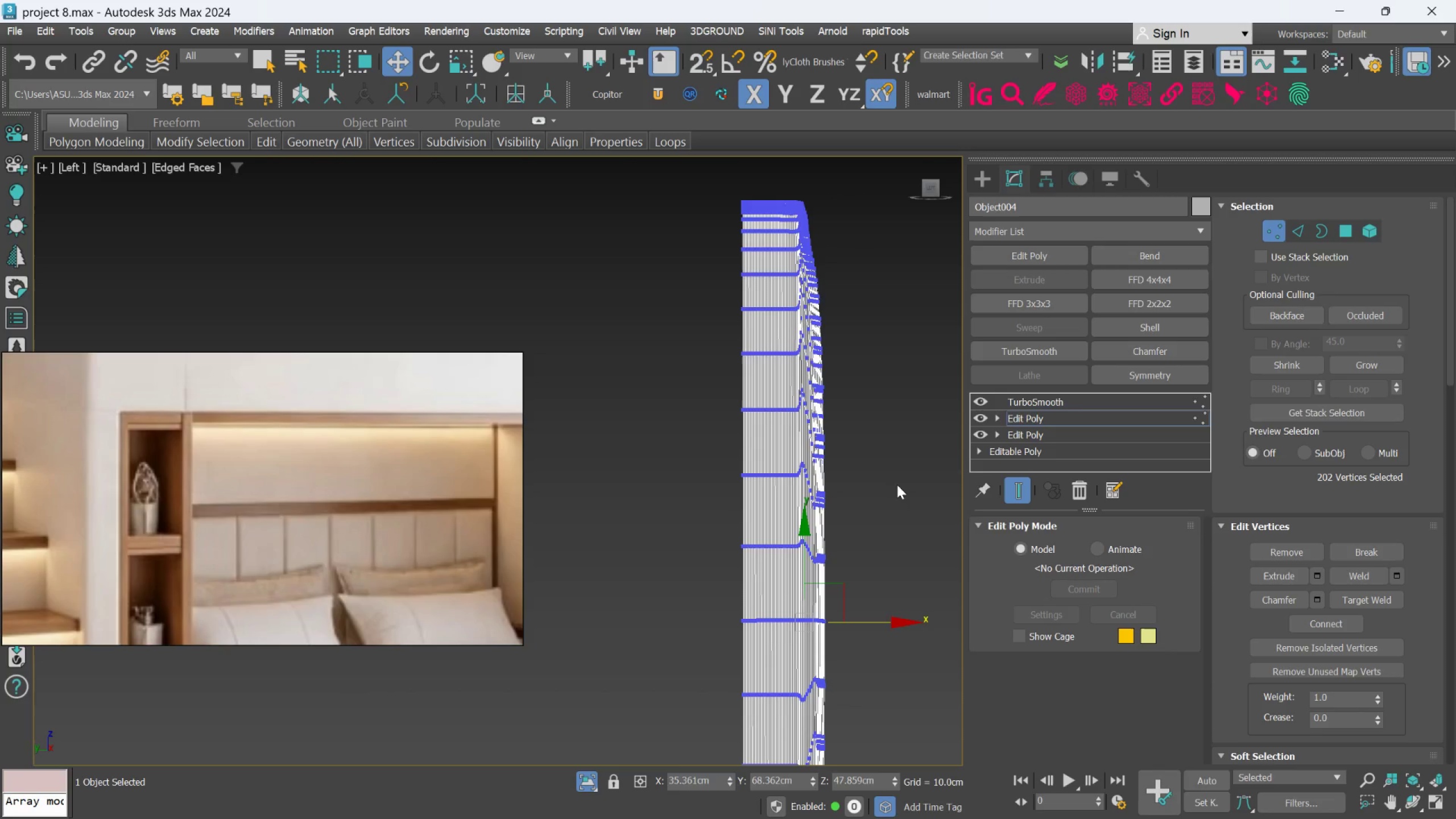 
scroll: coordinate [889, 482], scroll_direction: down, amount: 2.0
 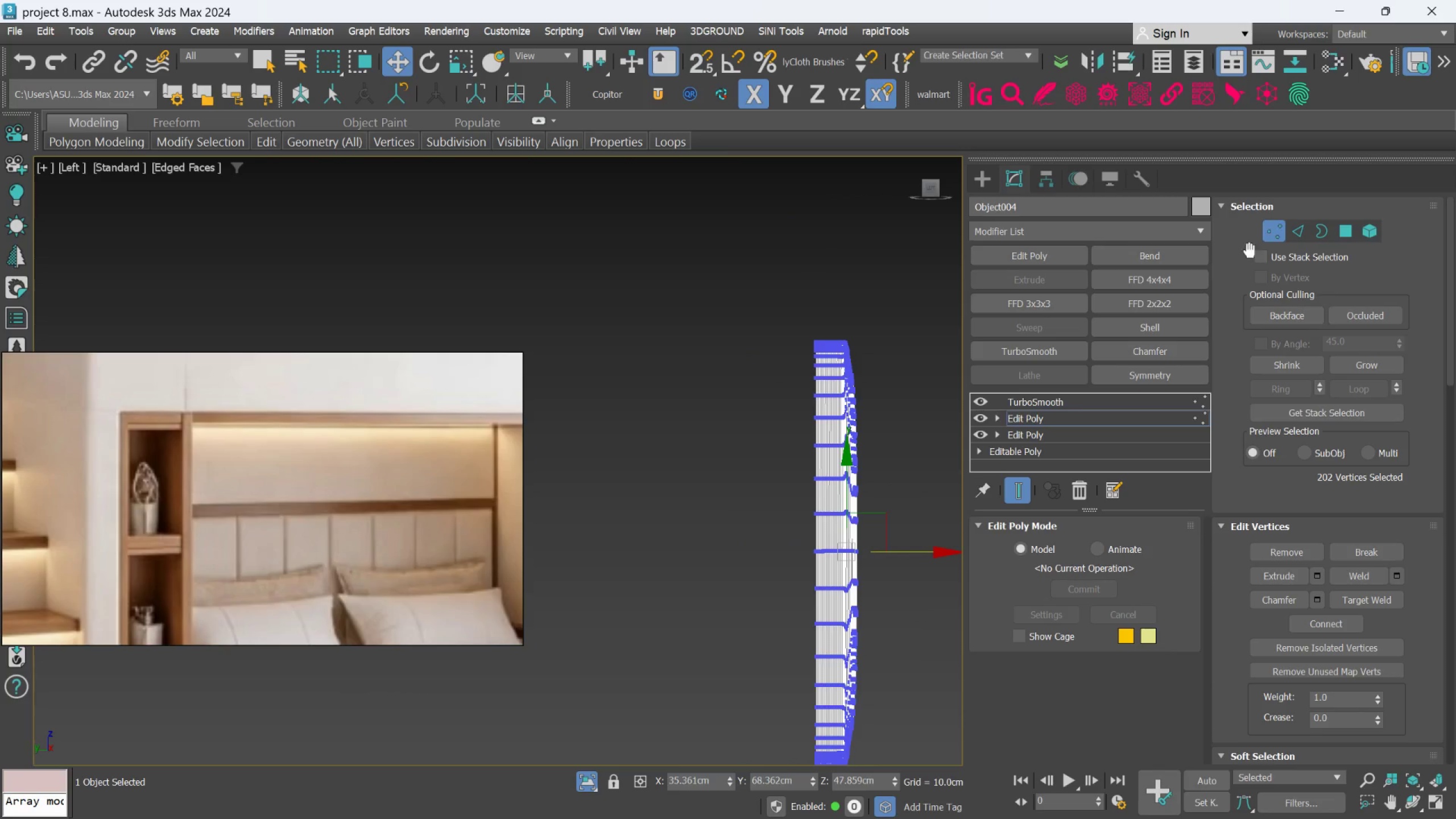 
left_click([1271, 230])
 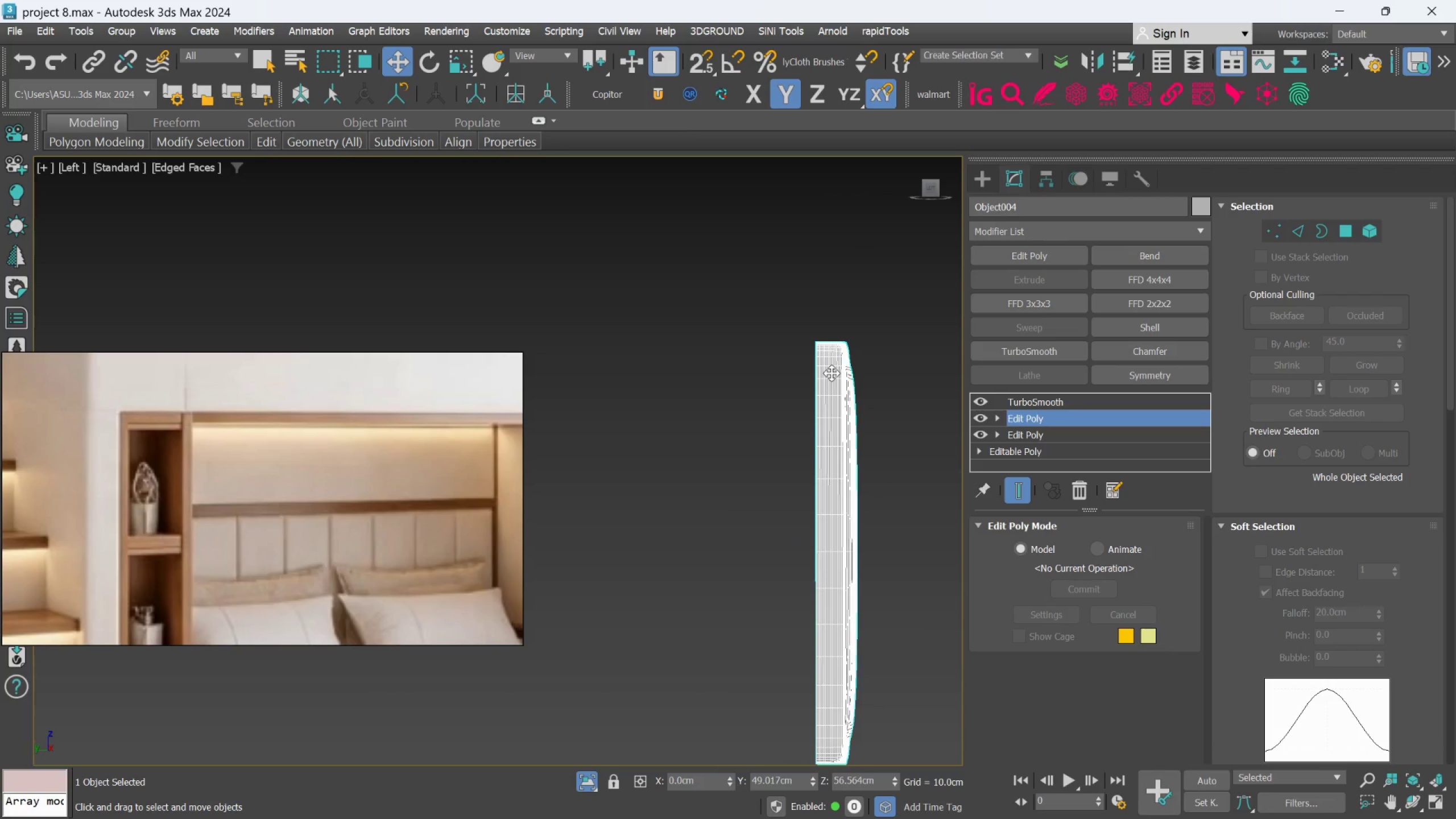 
key(F4)
 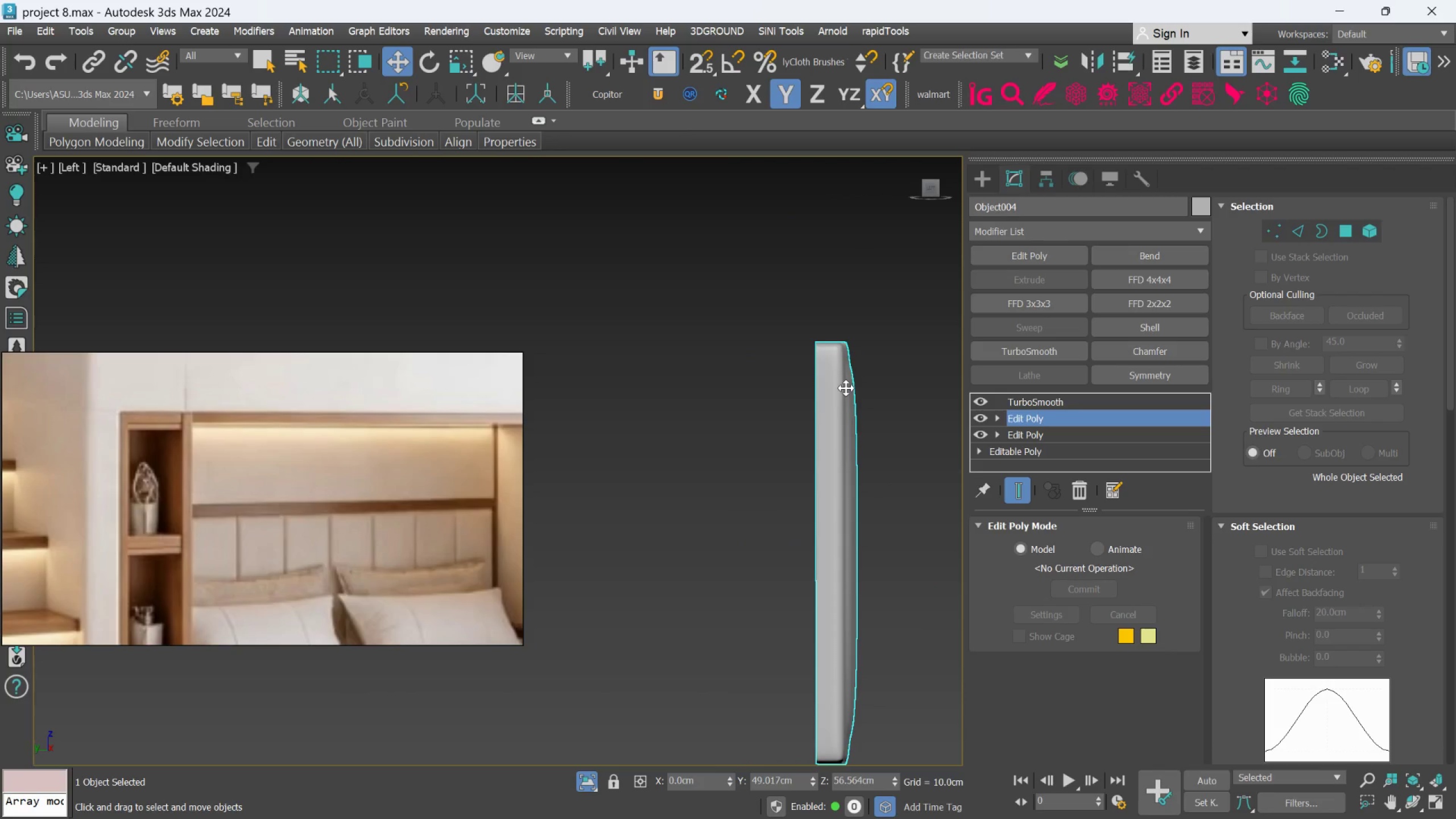 
hold_key(key=AltLeft, duration=0.58)